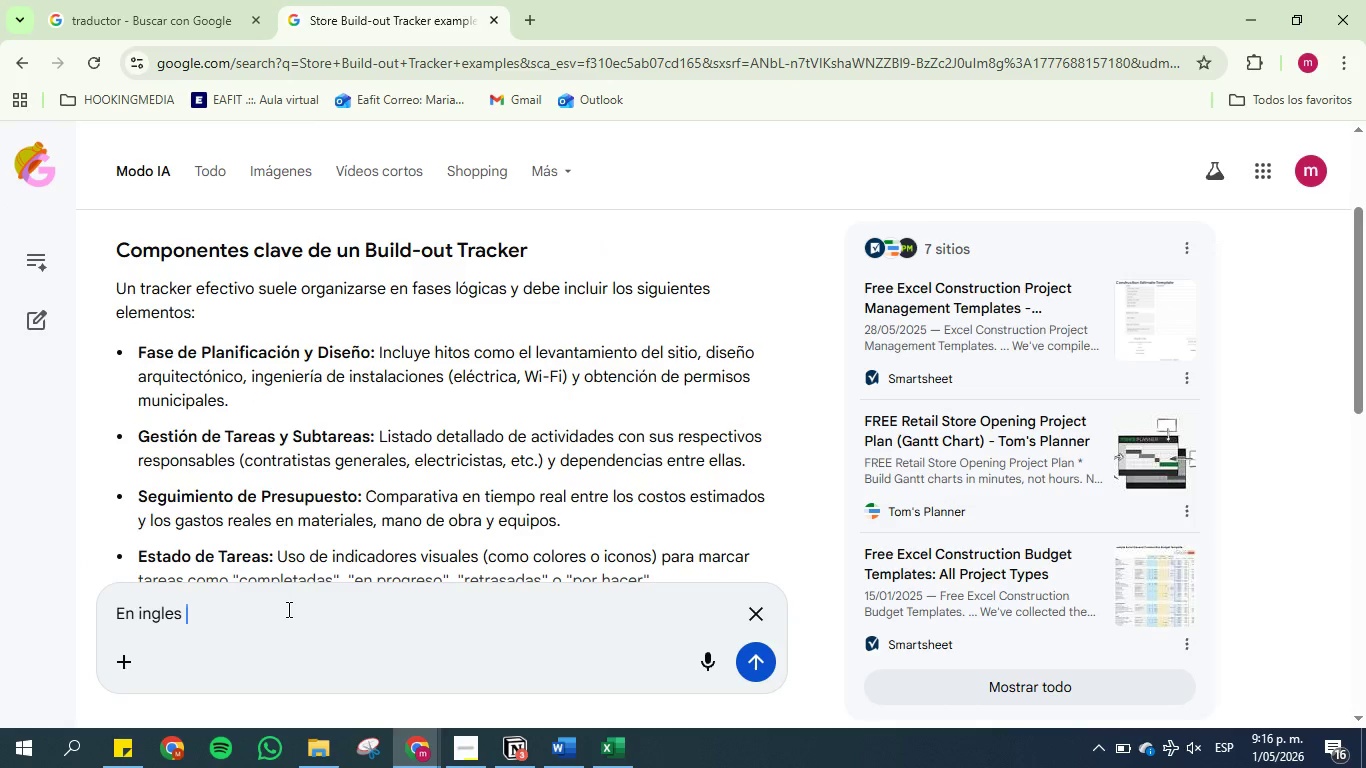 
key(Shift+Enter)
 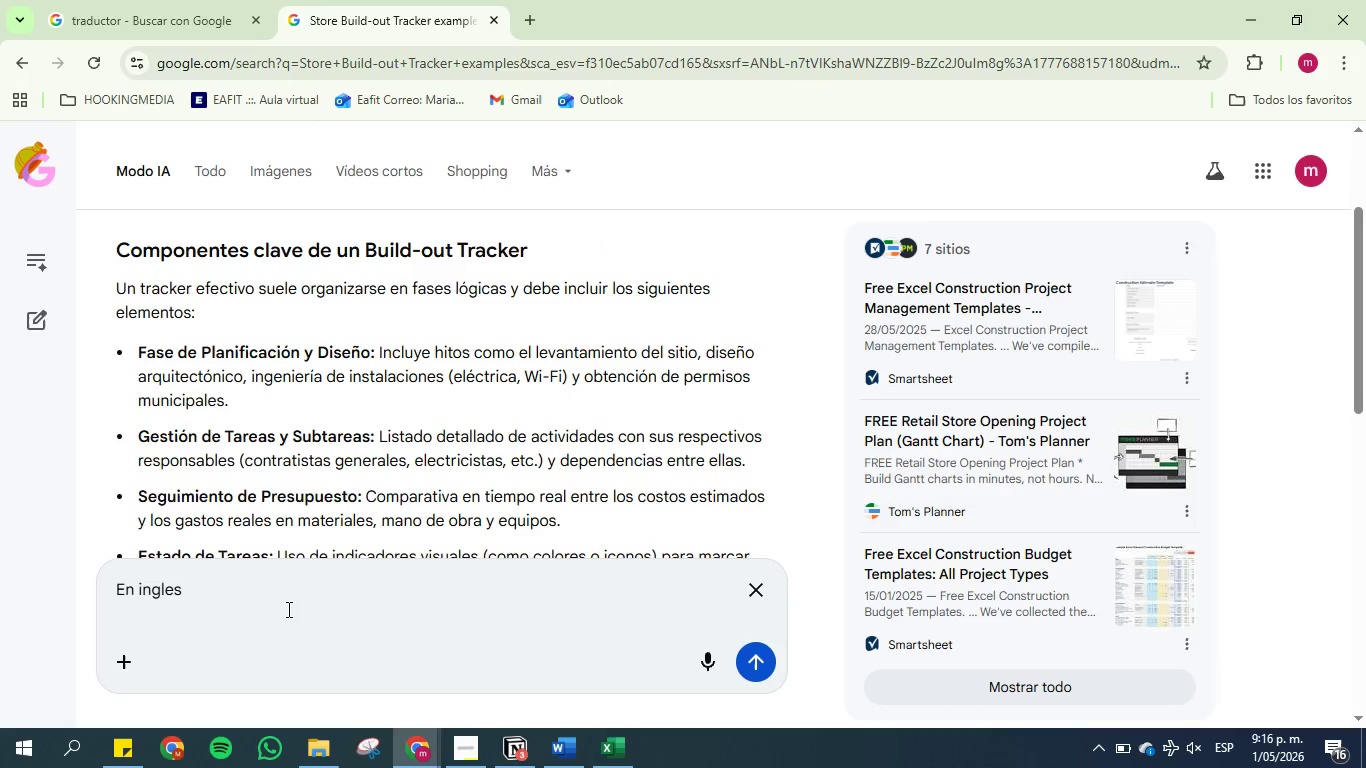 
type(basado en estos ejemplos previos )
 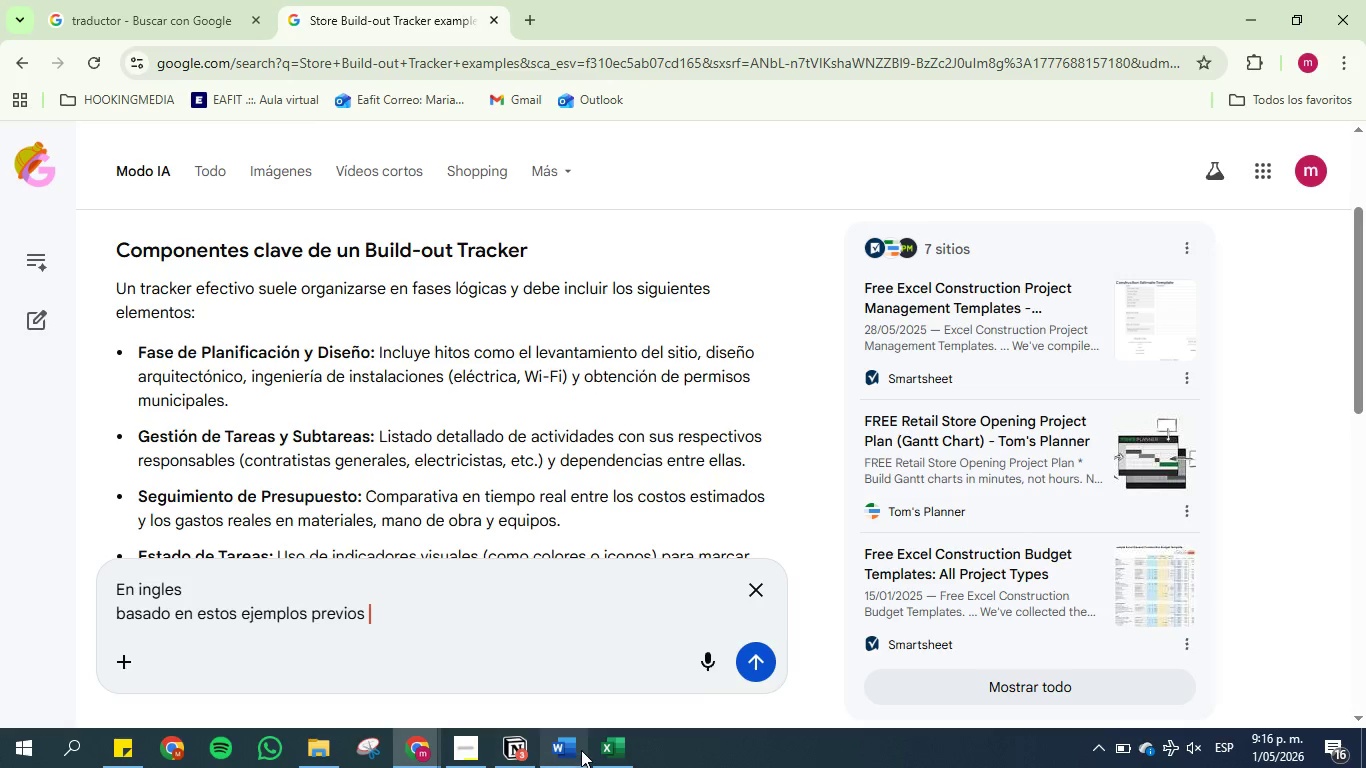 
left_click([573, 749])
 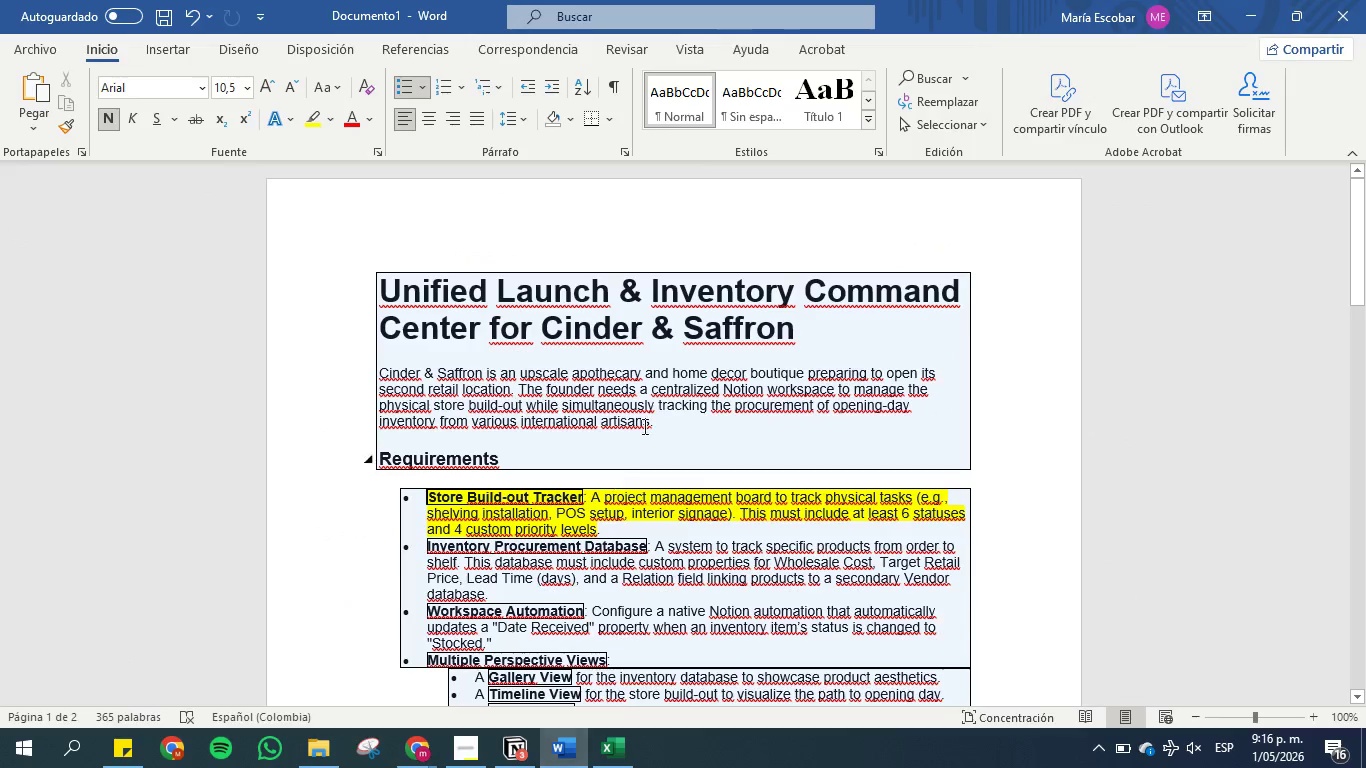 
left_click([710, 375])
 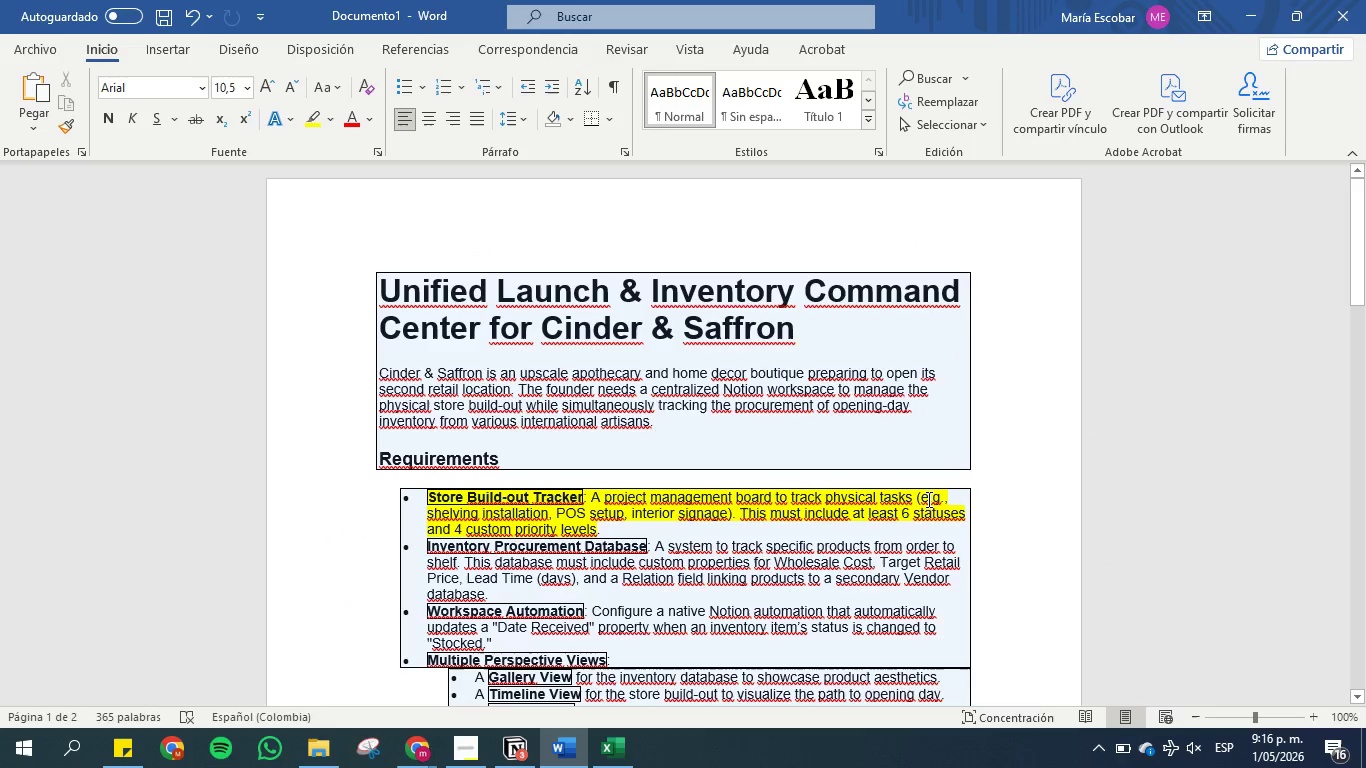 
left_click_drag(start_coordinate=[923, 499], to_coordinate=[726, 511])
 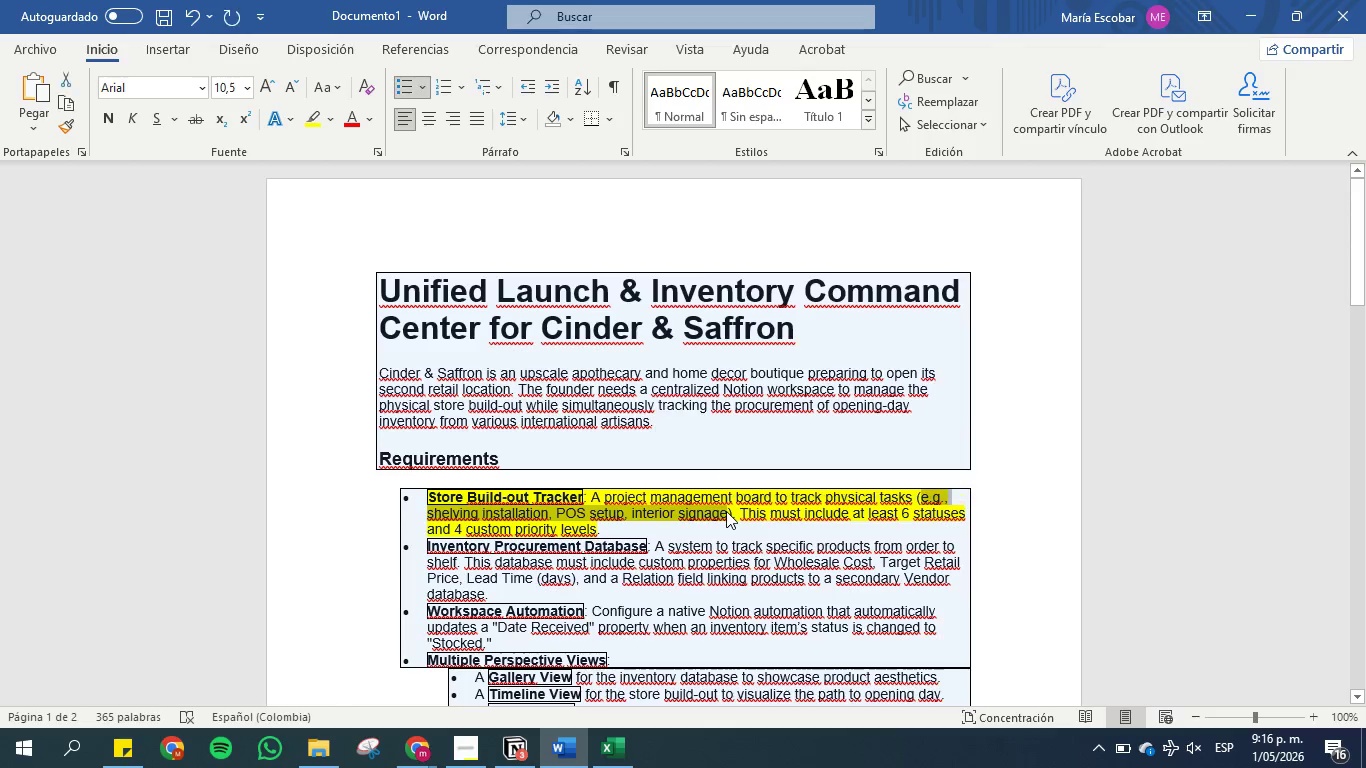 
key(Control+C)
 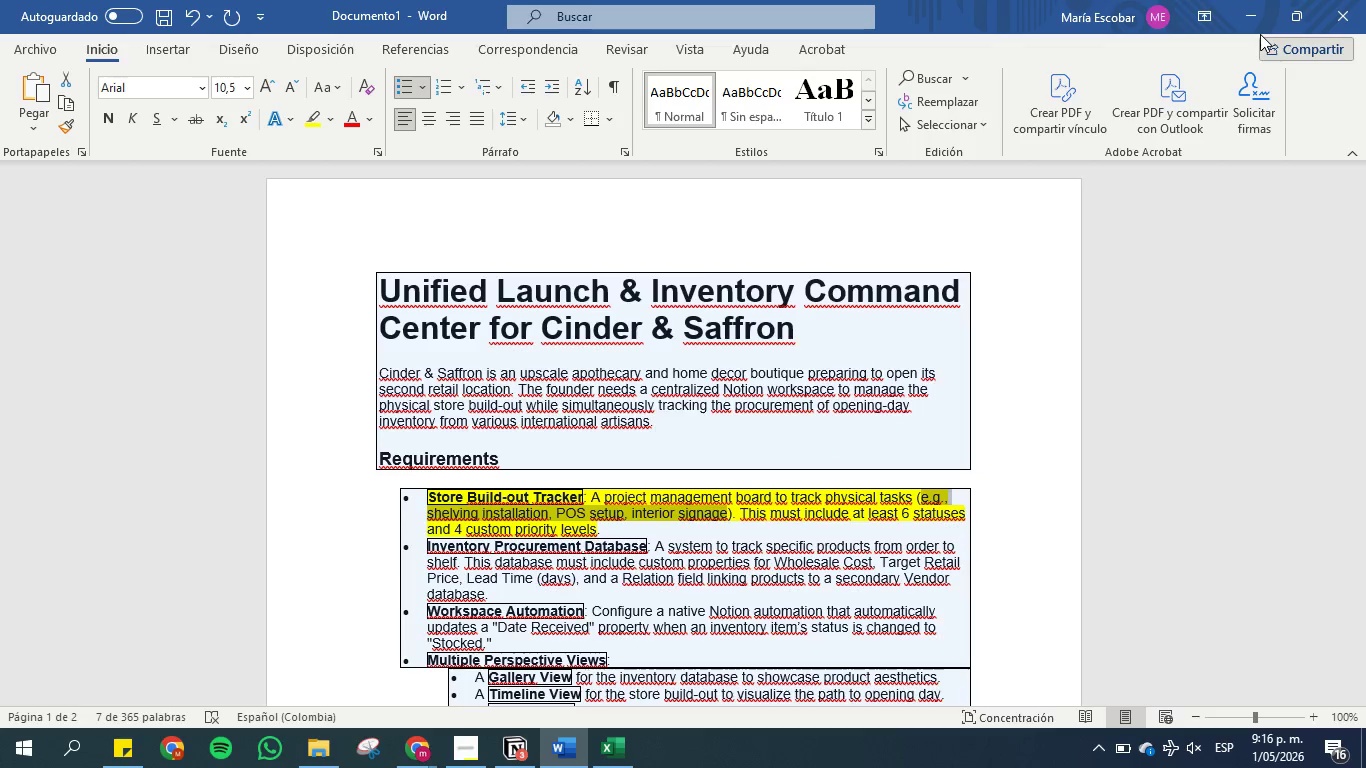 
left_click([1241, 12])
 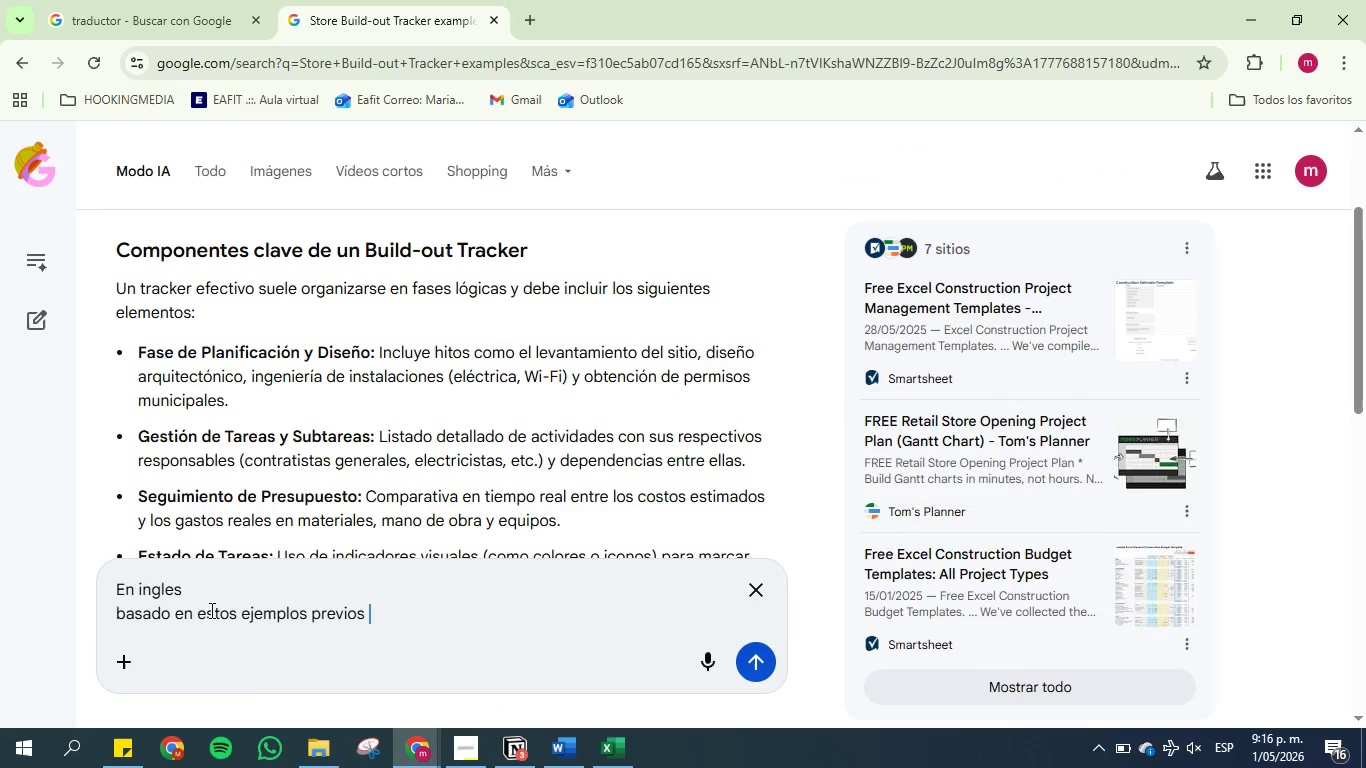 
key(Control+V)
 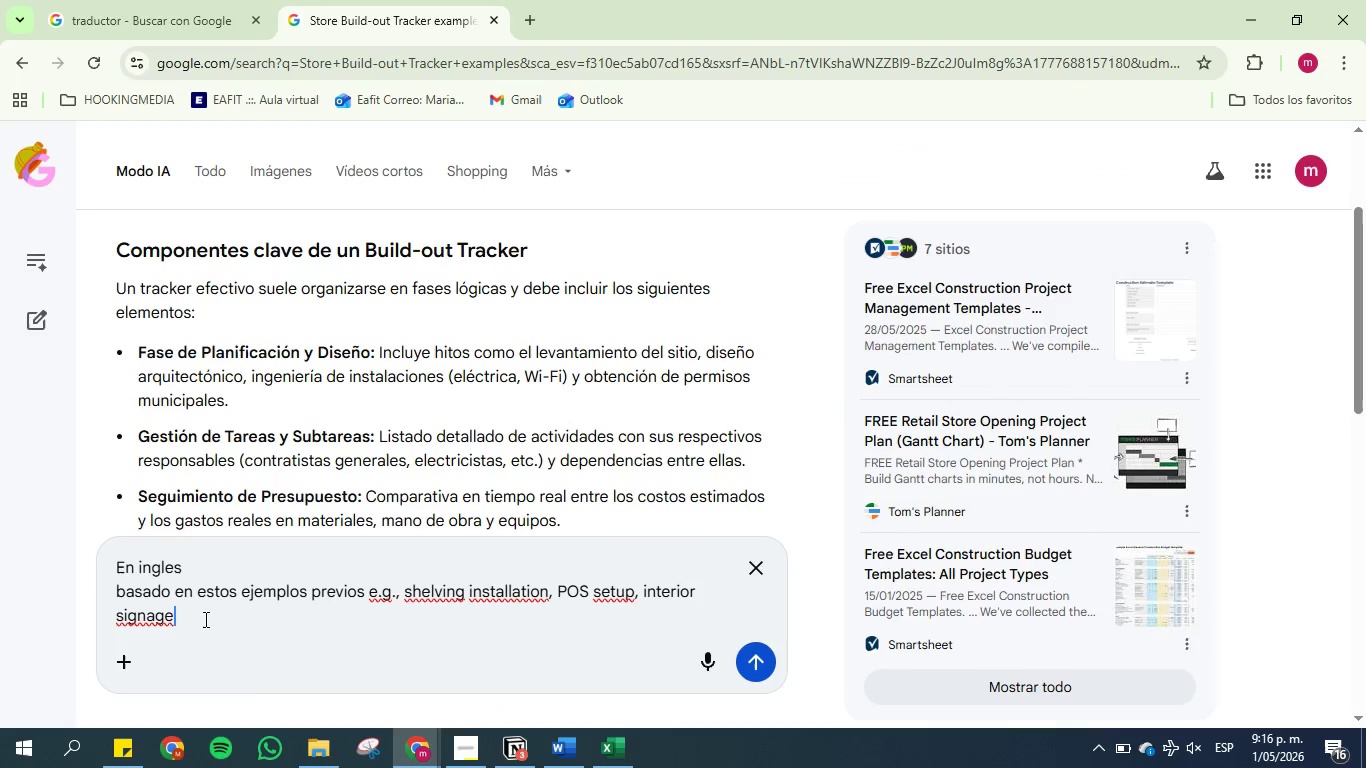 
key(Enter)
 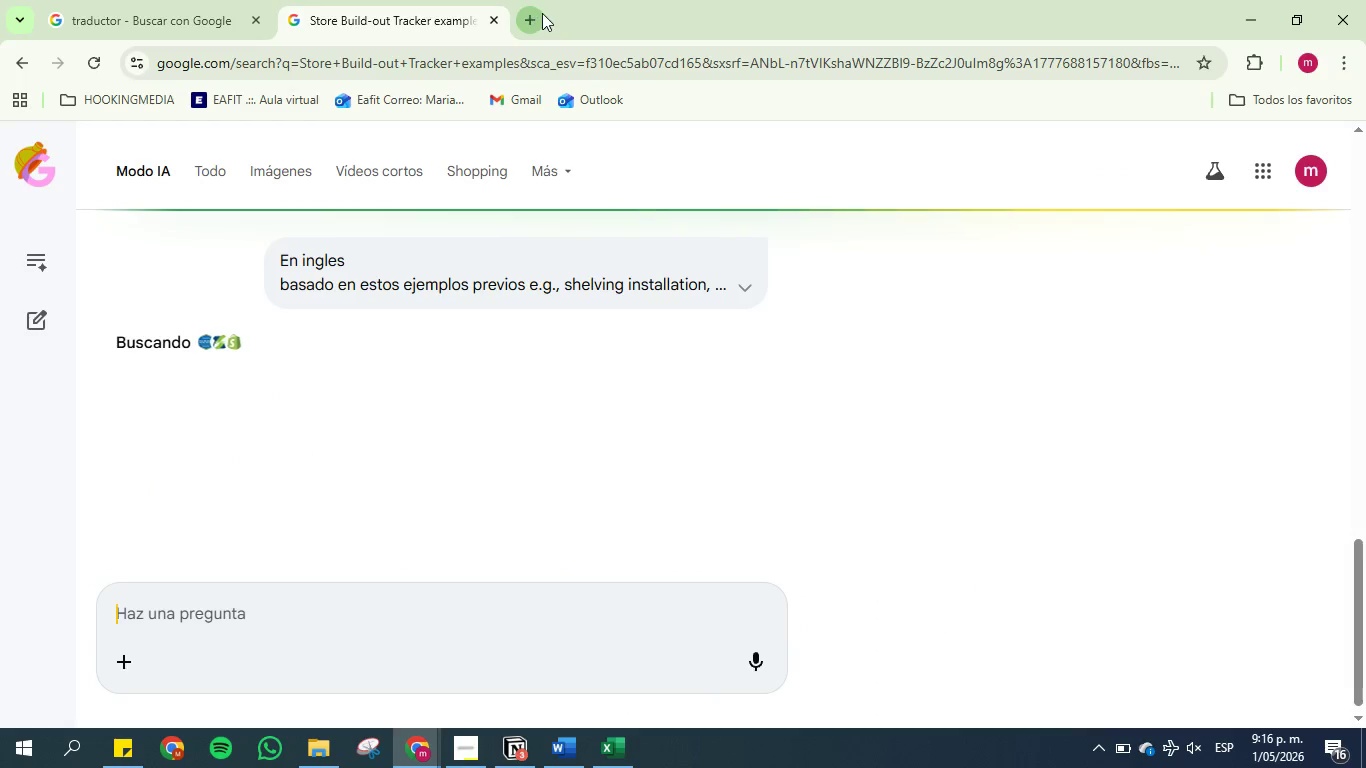 
left_click([542, 13])
 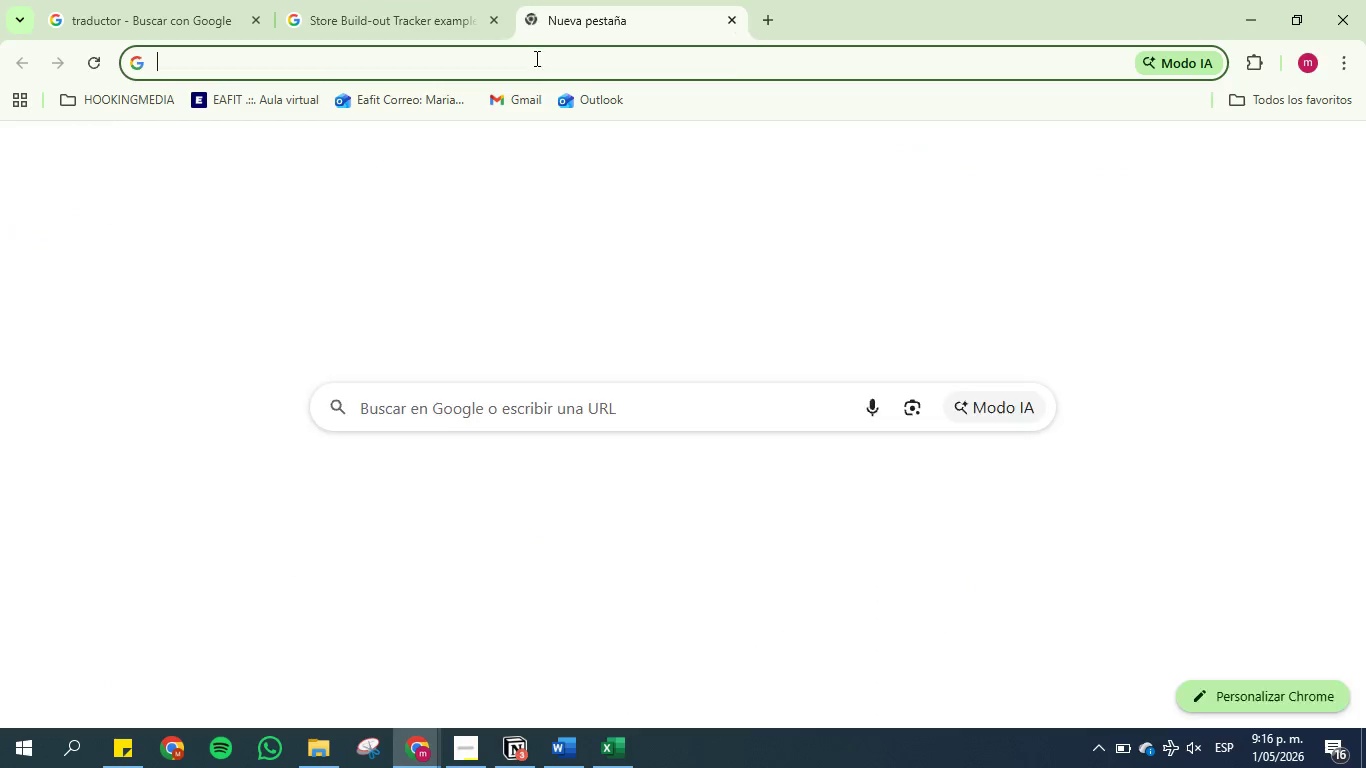 
left_click([535, 61])
 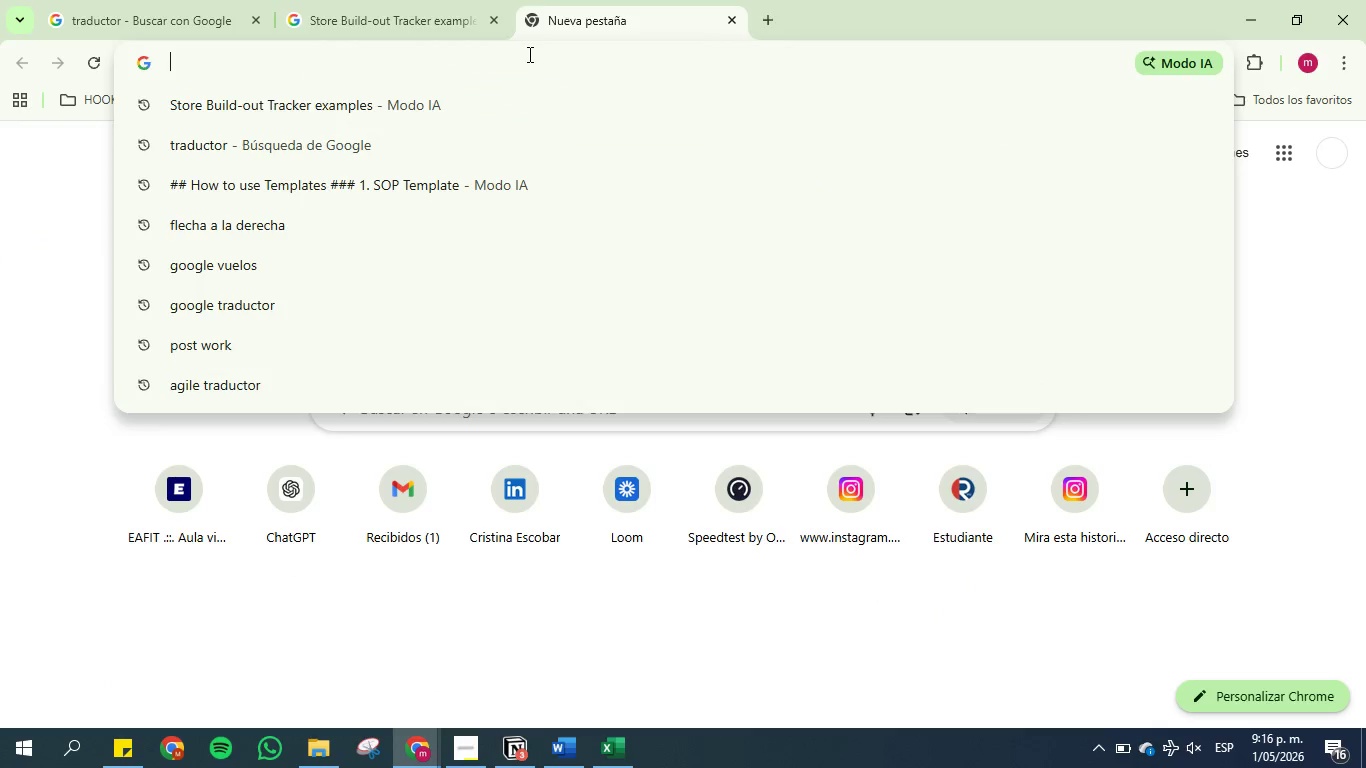 
type(que es claude {)
 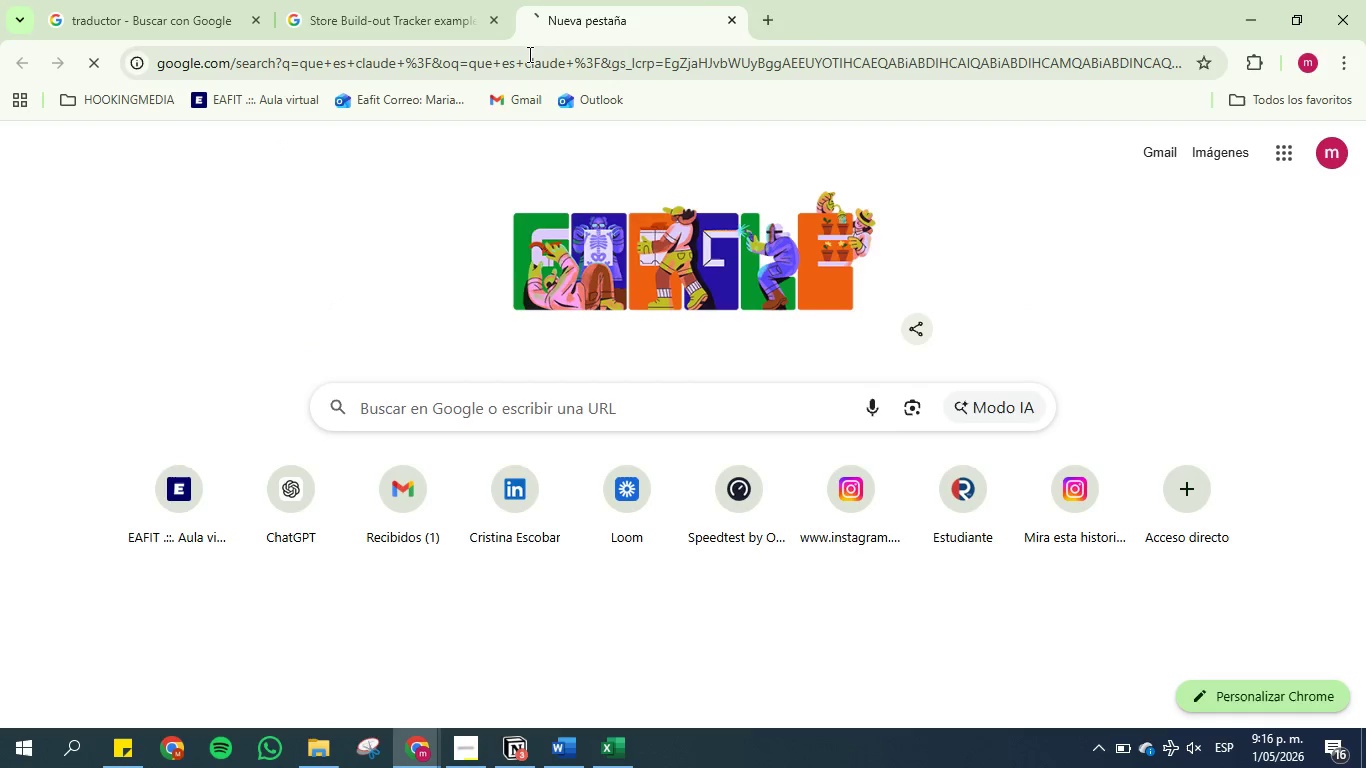 
 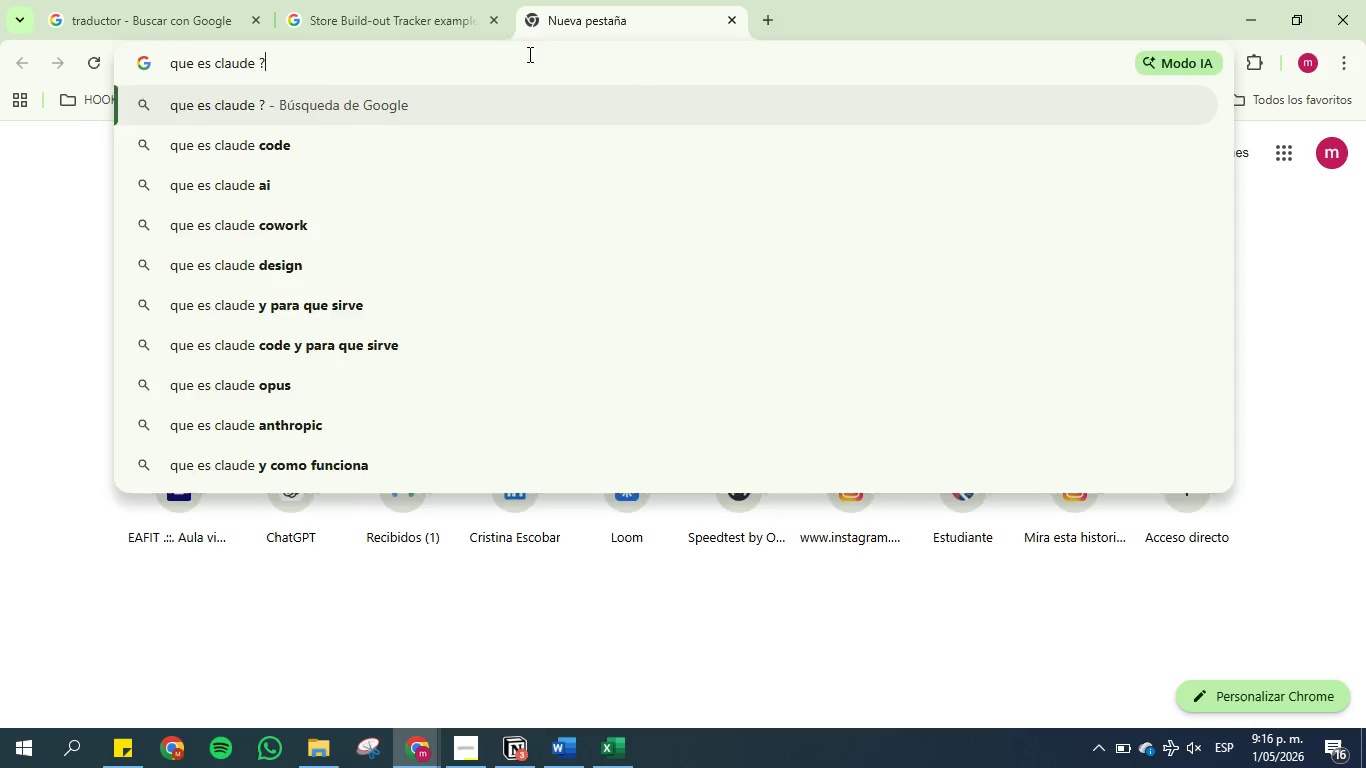 
key(Enter)
 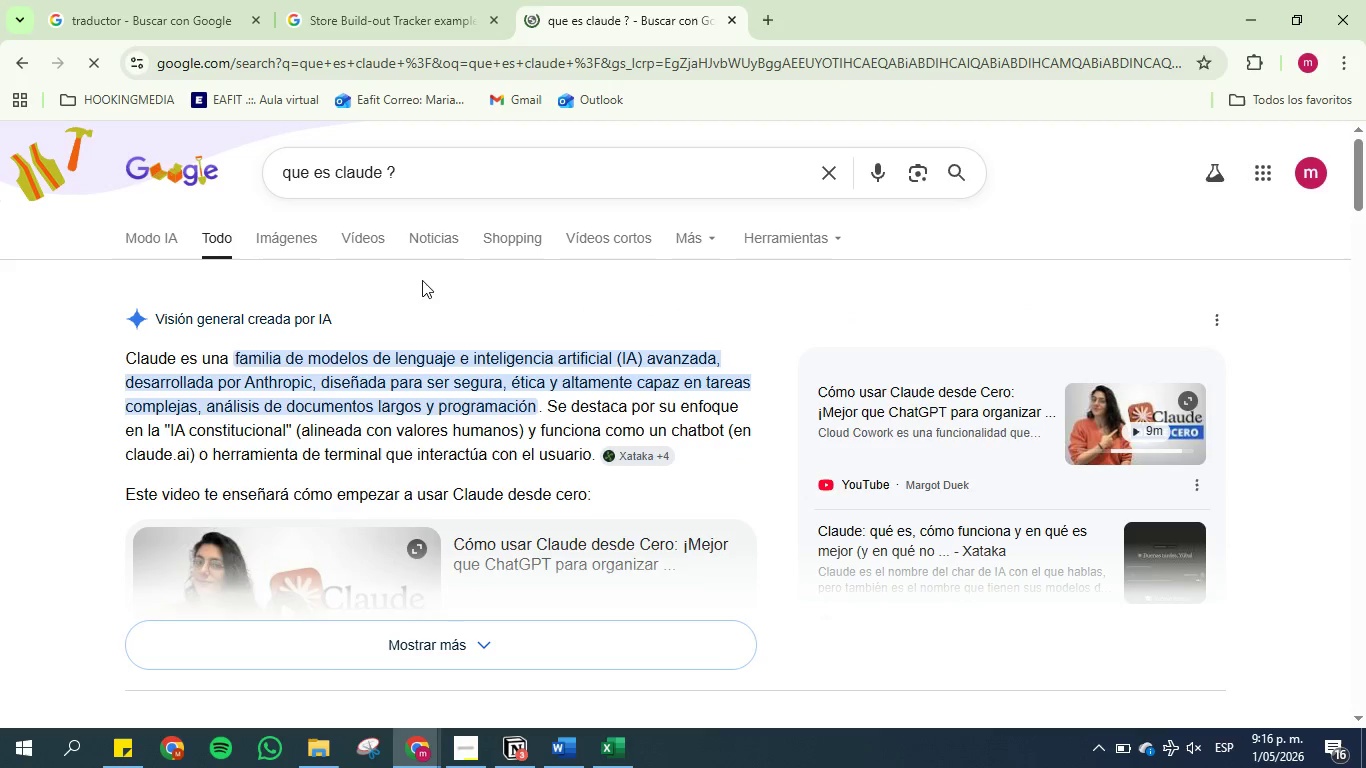 
wait(9.58)
 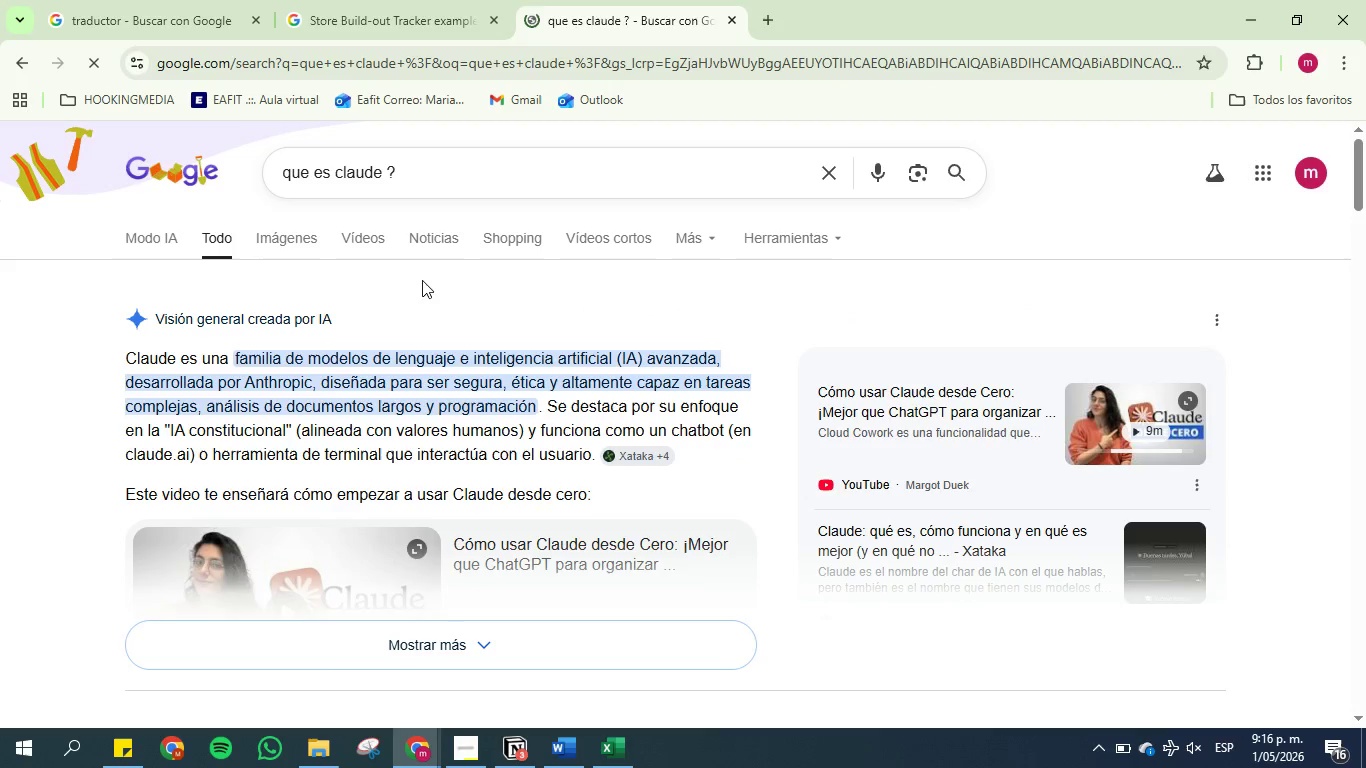 
left_click([371, 0])
 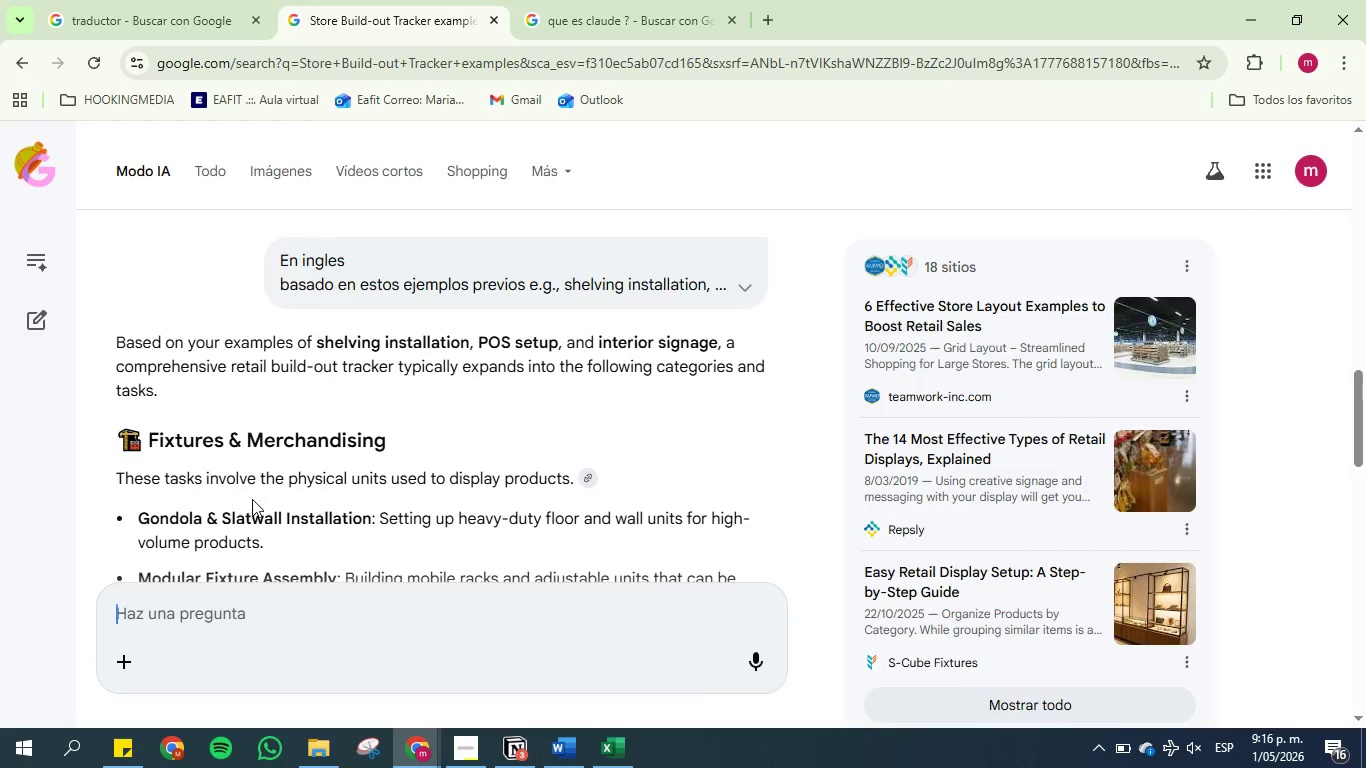 
scroll: coordinate [243, 517], scroll_direction: down, amount: 2.0
 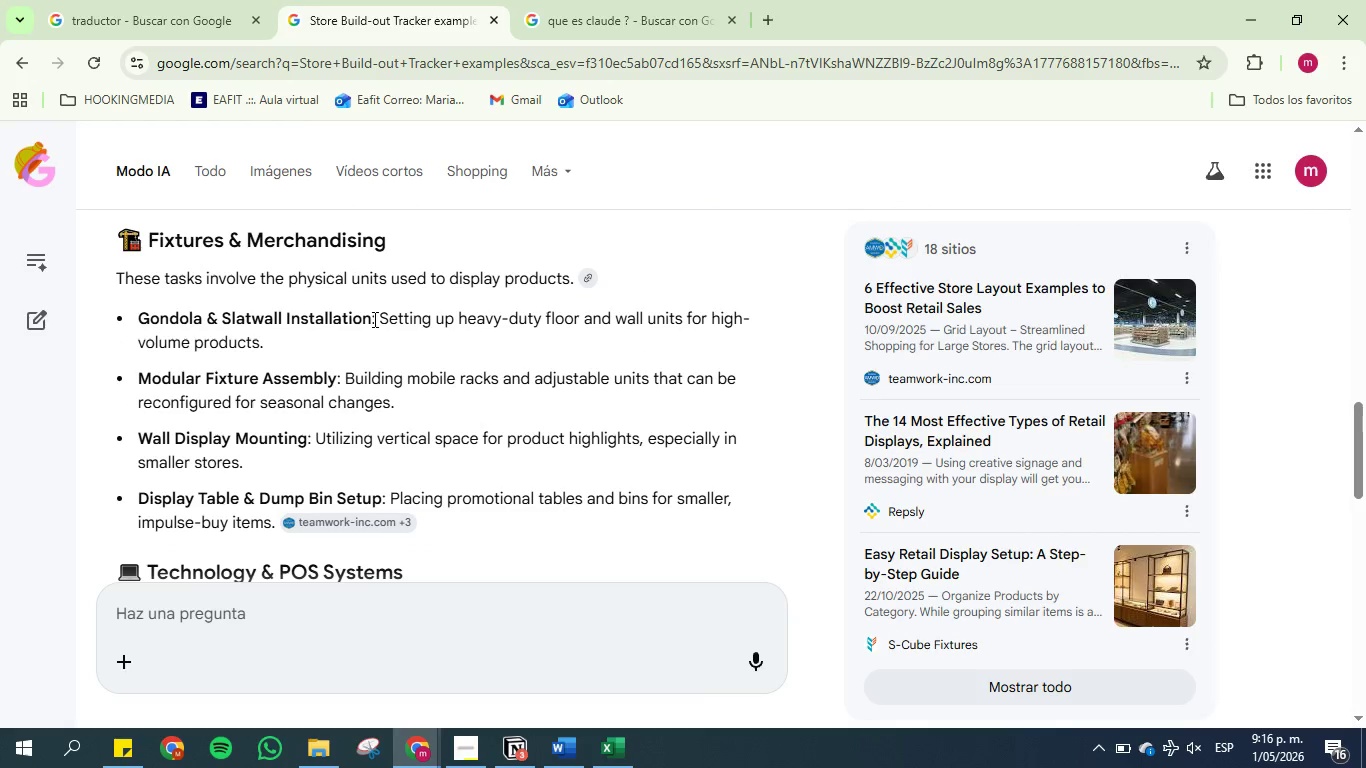 
left_click_drag(start_coordinate=[370, 319], to_coordinate=[143, 313])
 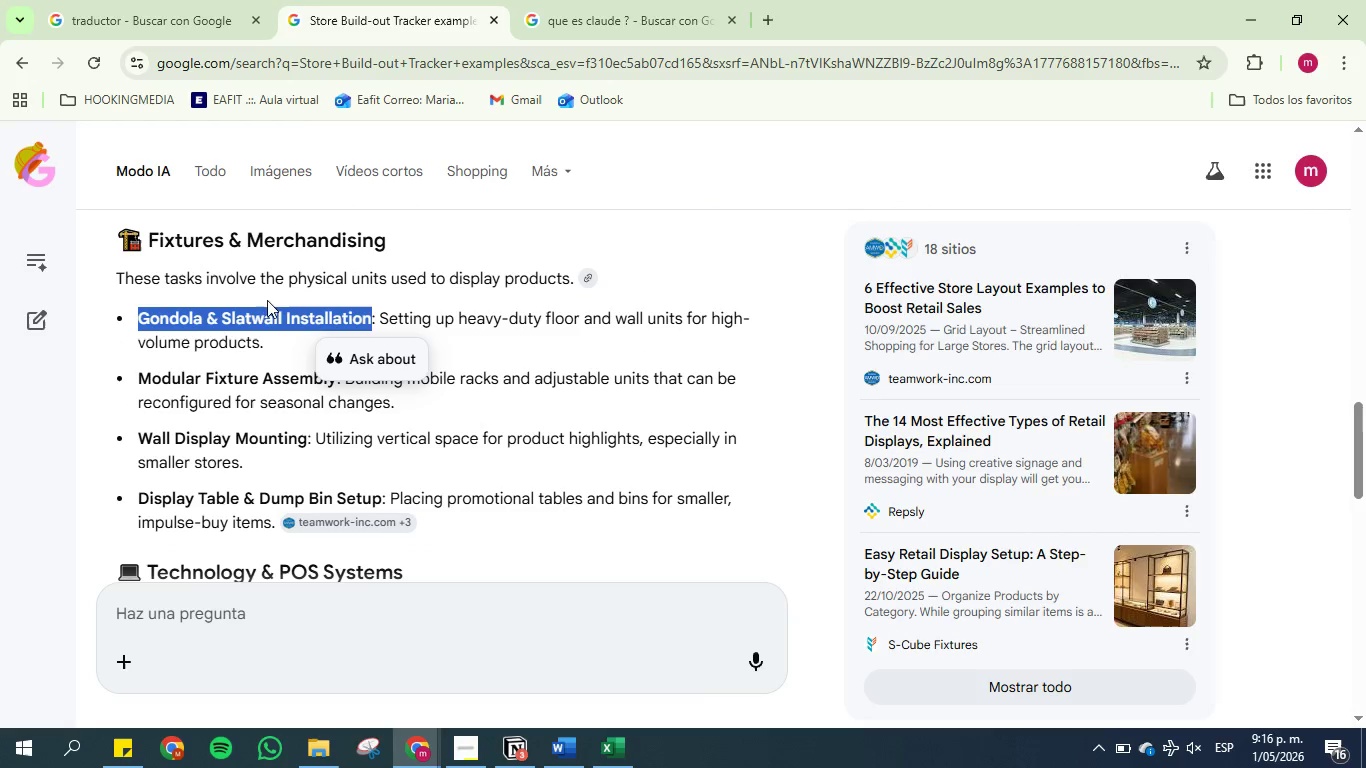 
key(Control+C)
 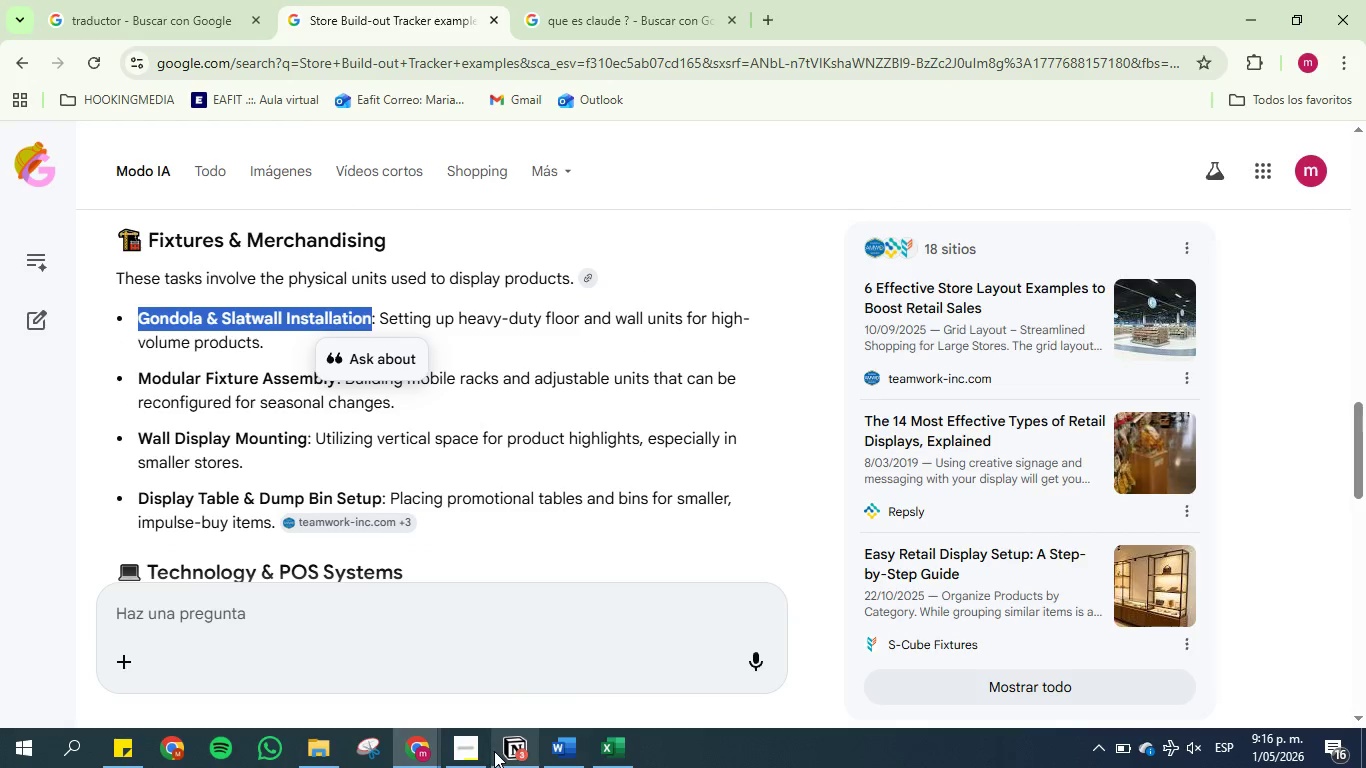 
left_click([507, 747])
 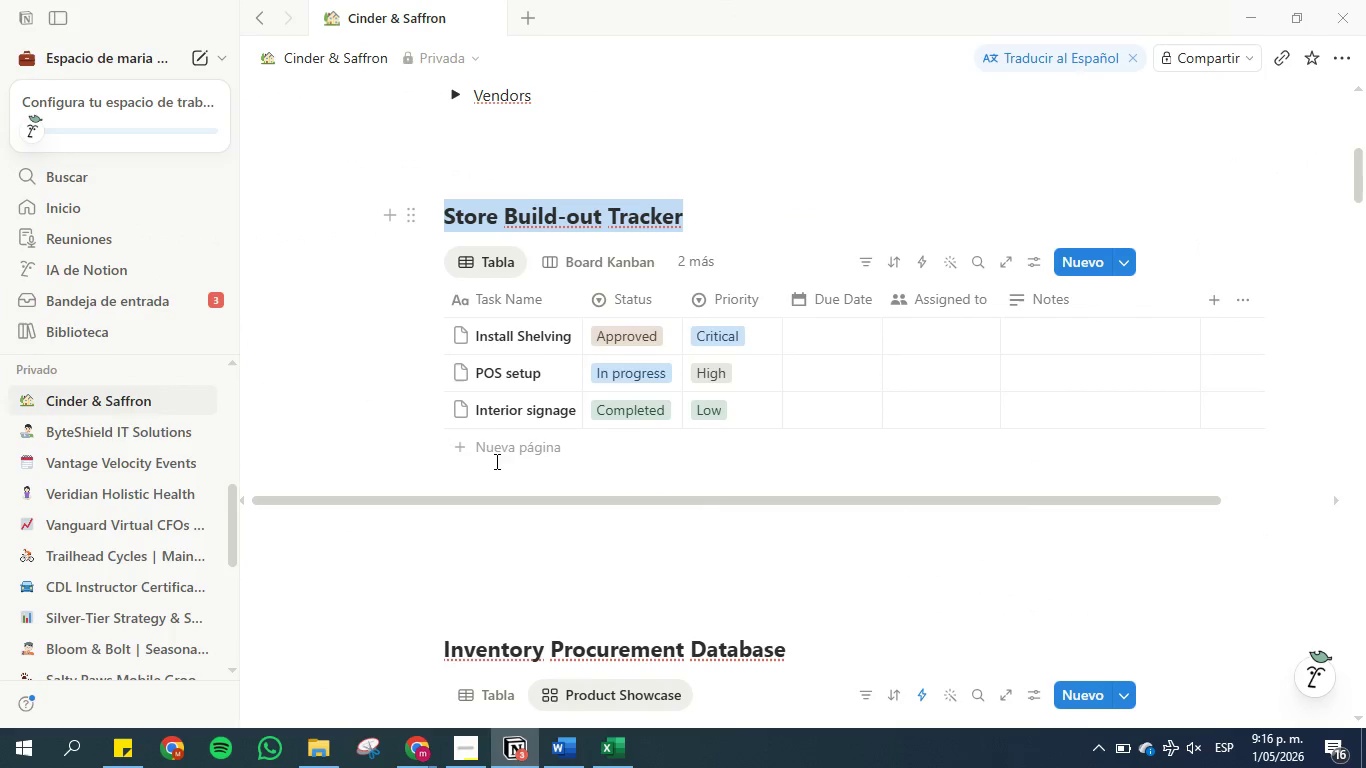 
left_click([495, 448])
 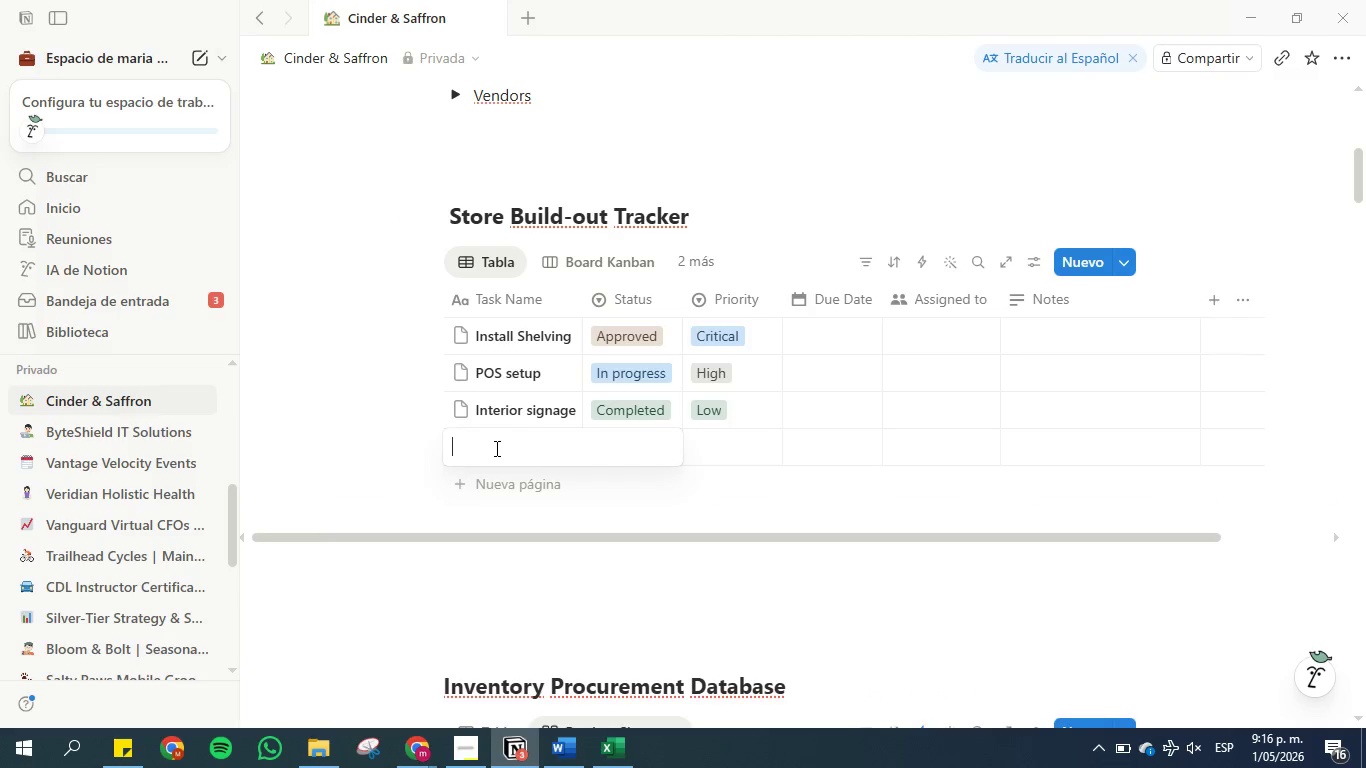 
key(Control+V)
 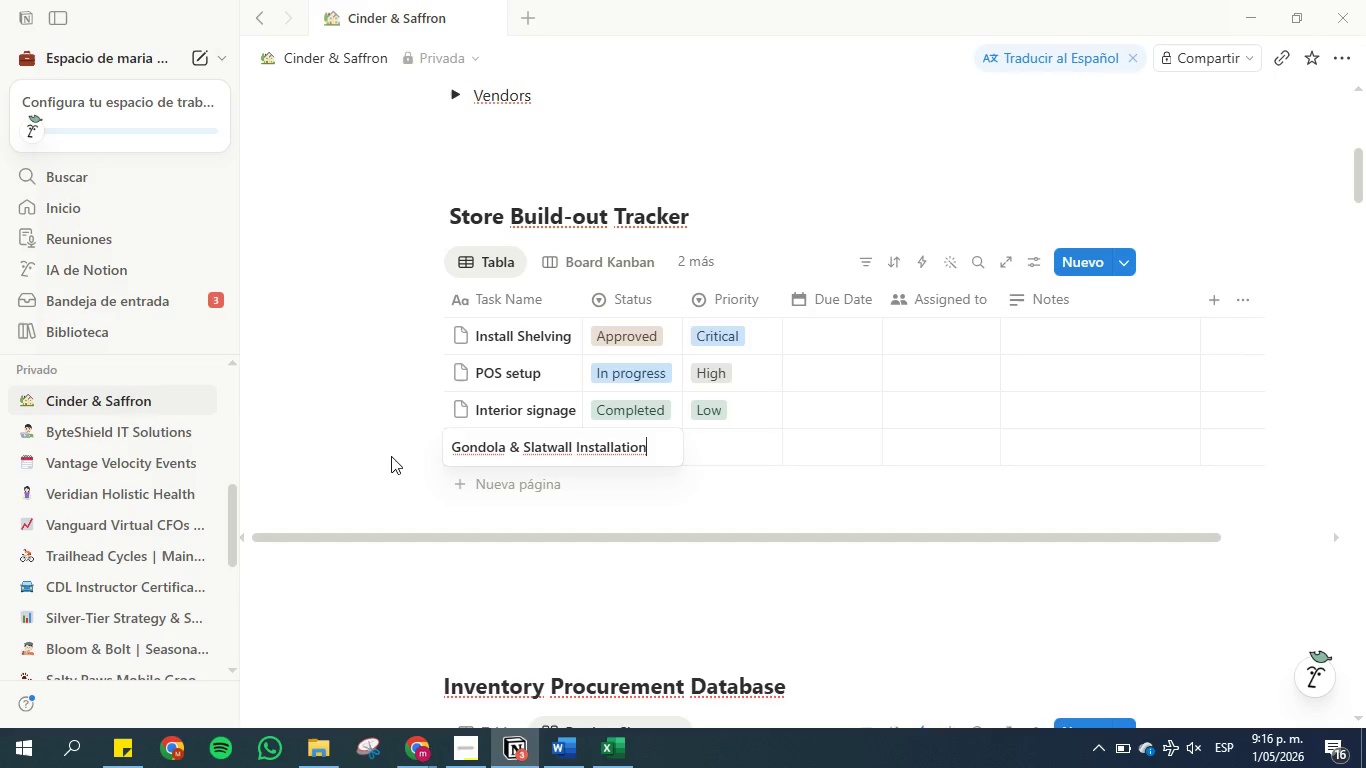 
left_click([391, 456])
 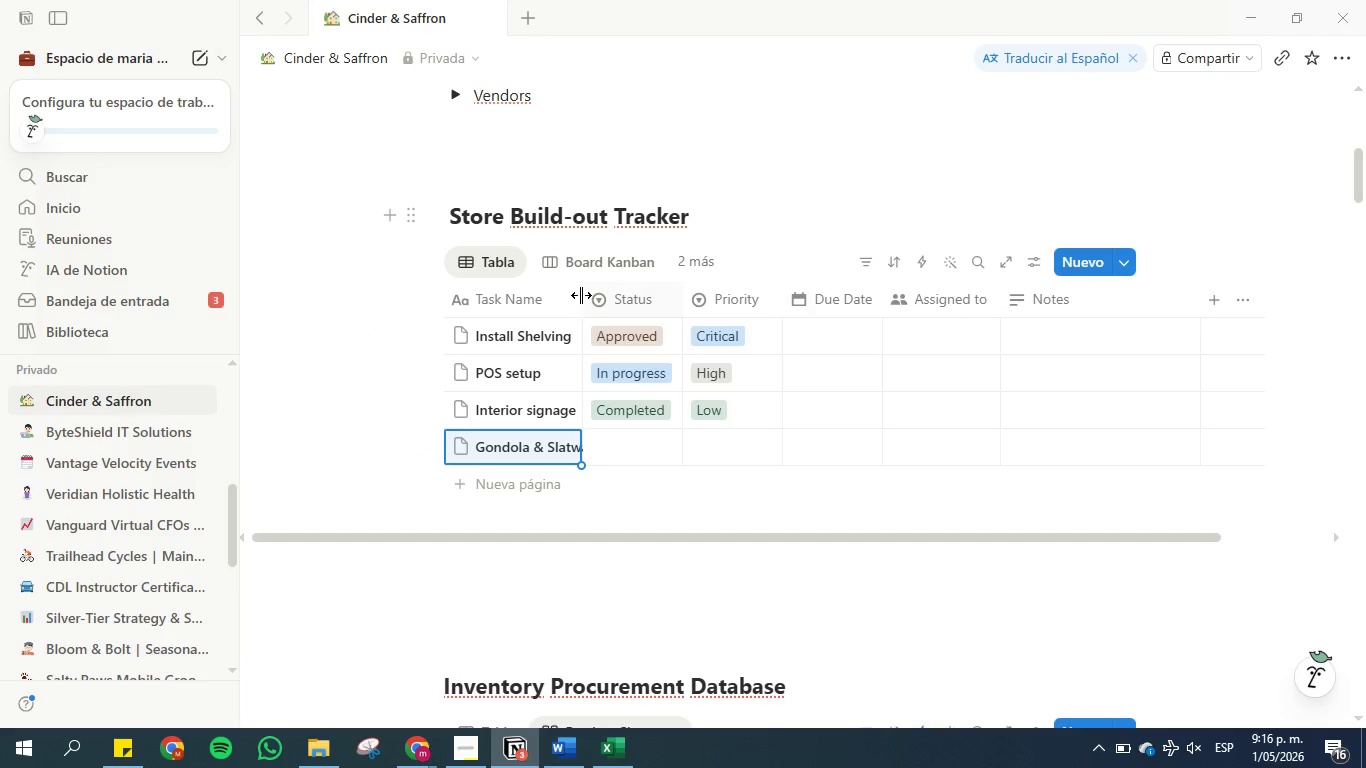 
double_click([580, 295])
 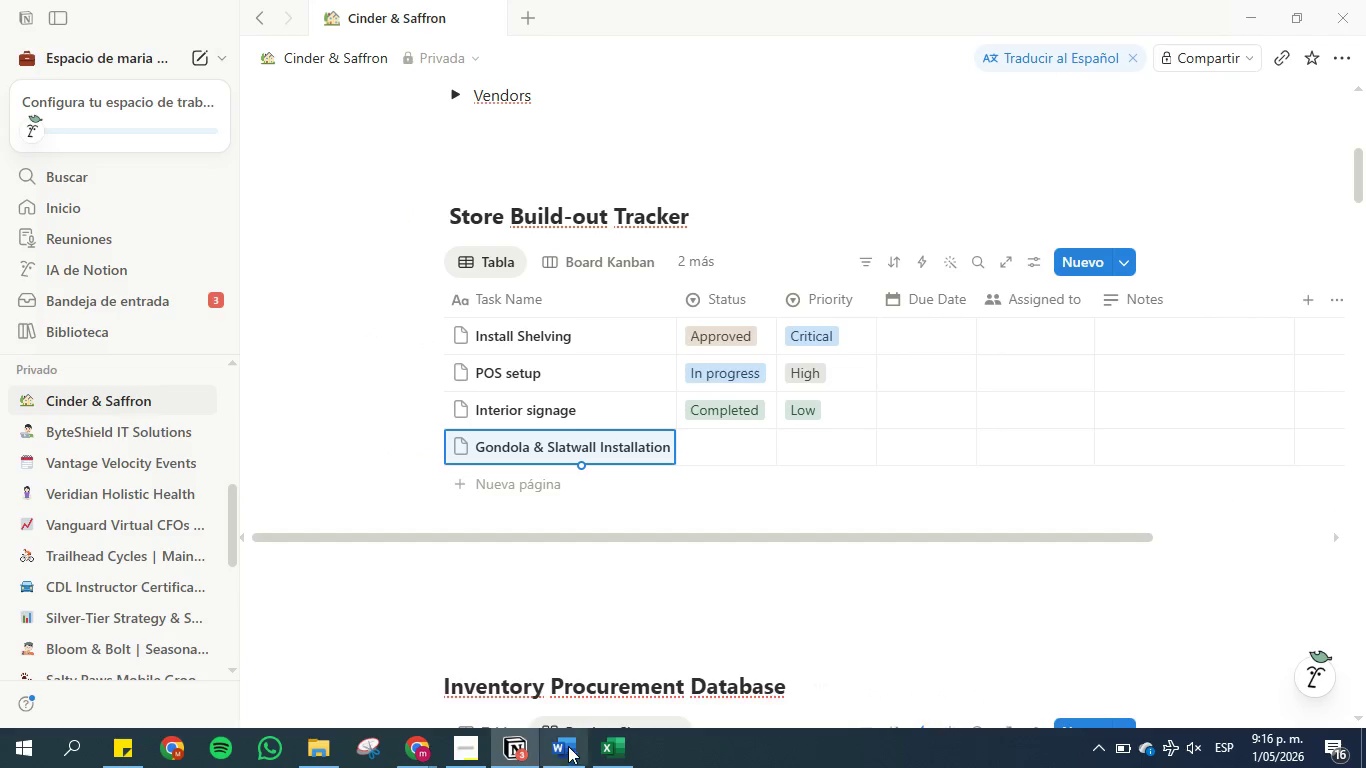 
left_click([565, 758])
 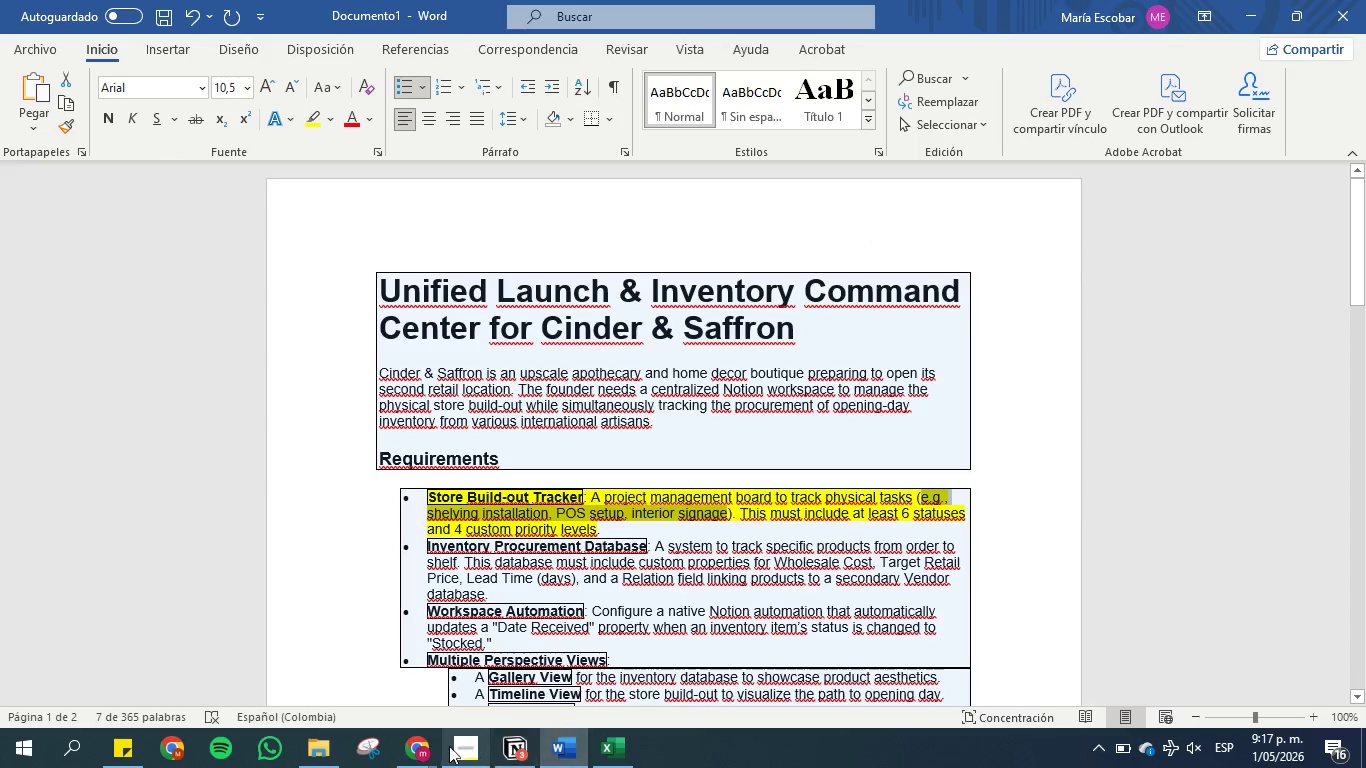 
left_click([428, 746])
 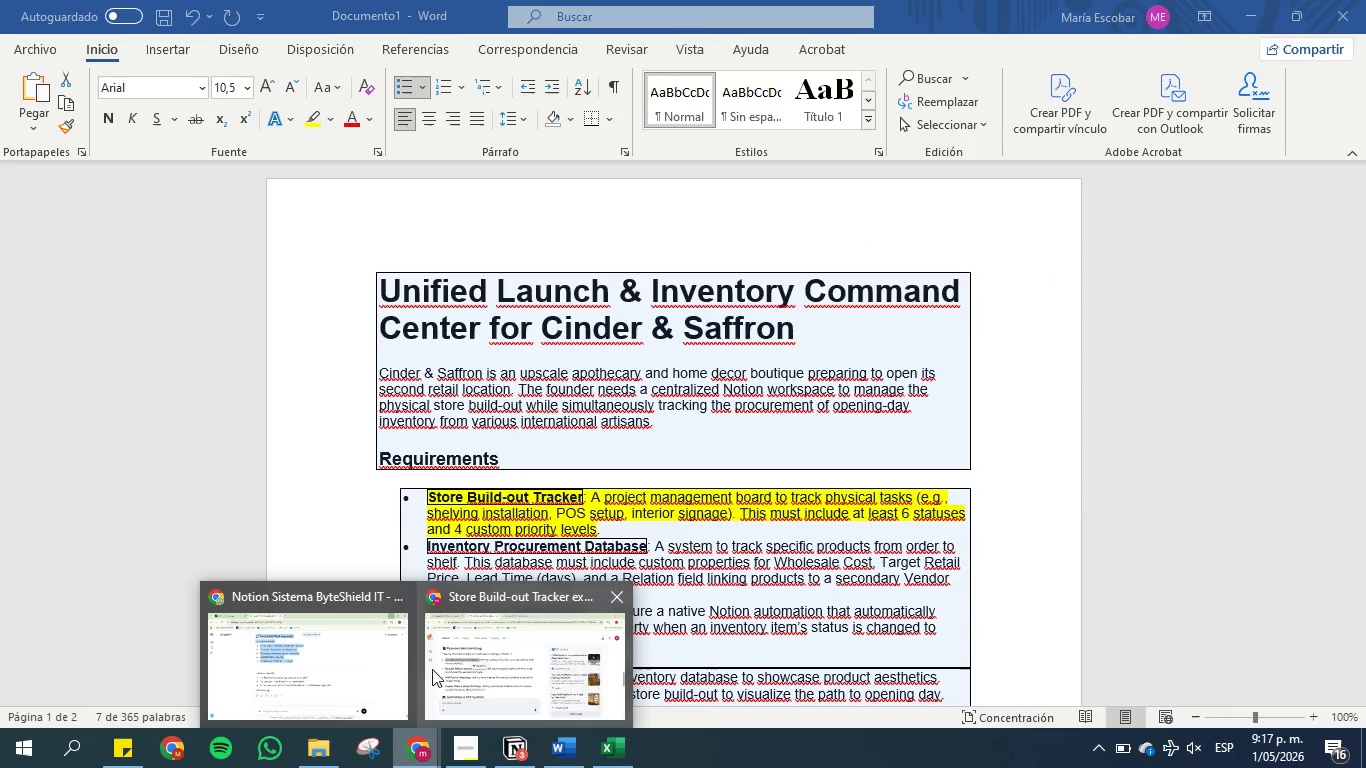 
left_click([467, 669])
 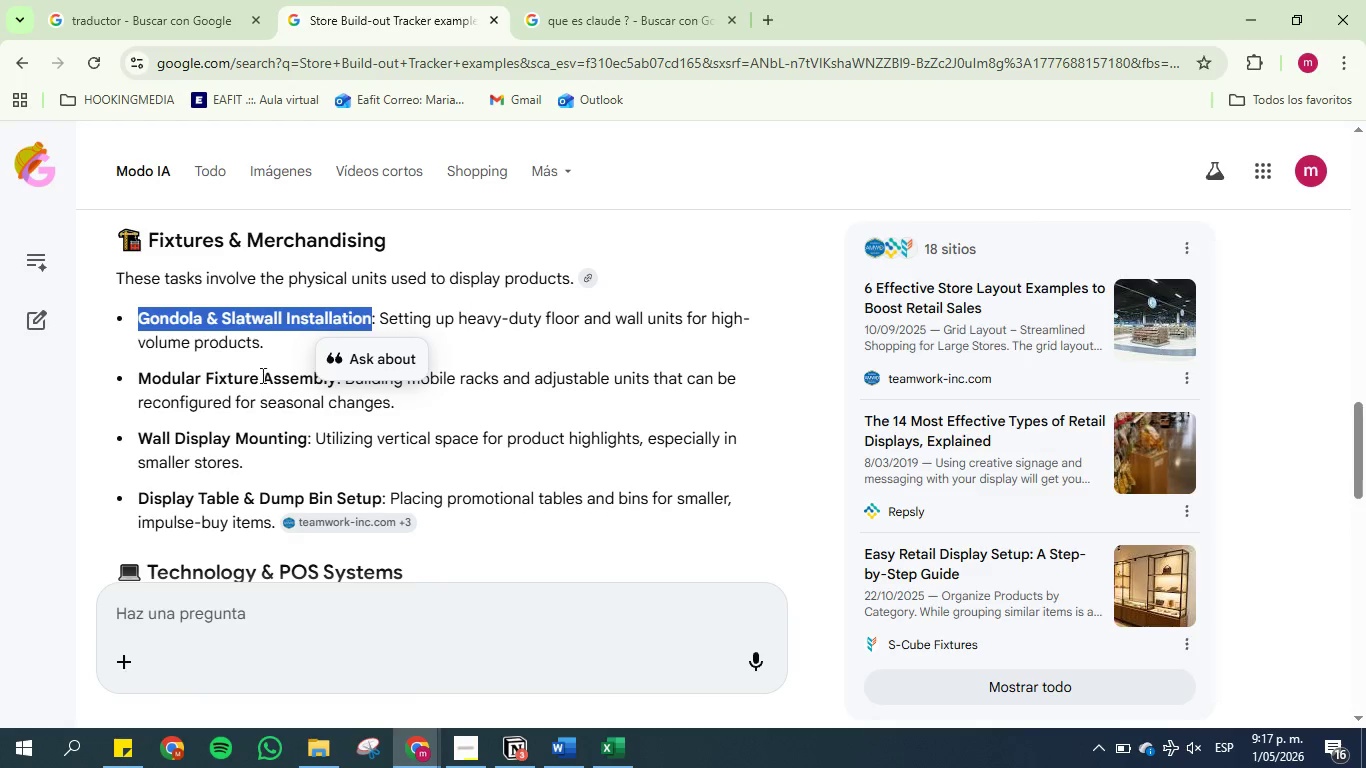 
scroll: coordinate [261, 375], scroll_direction: down, amount: 1.0
 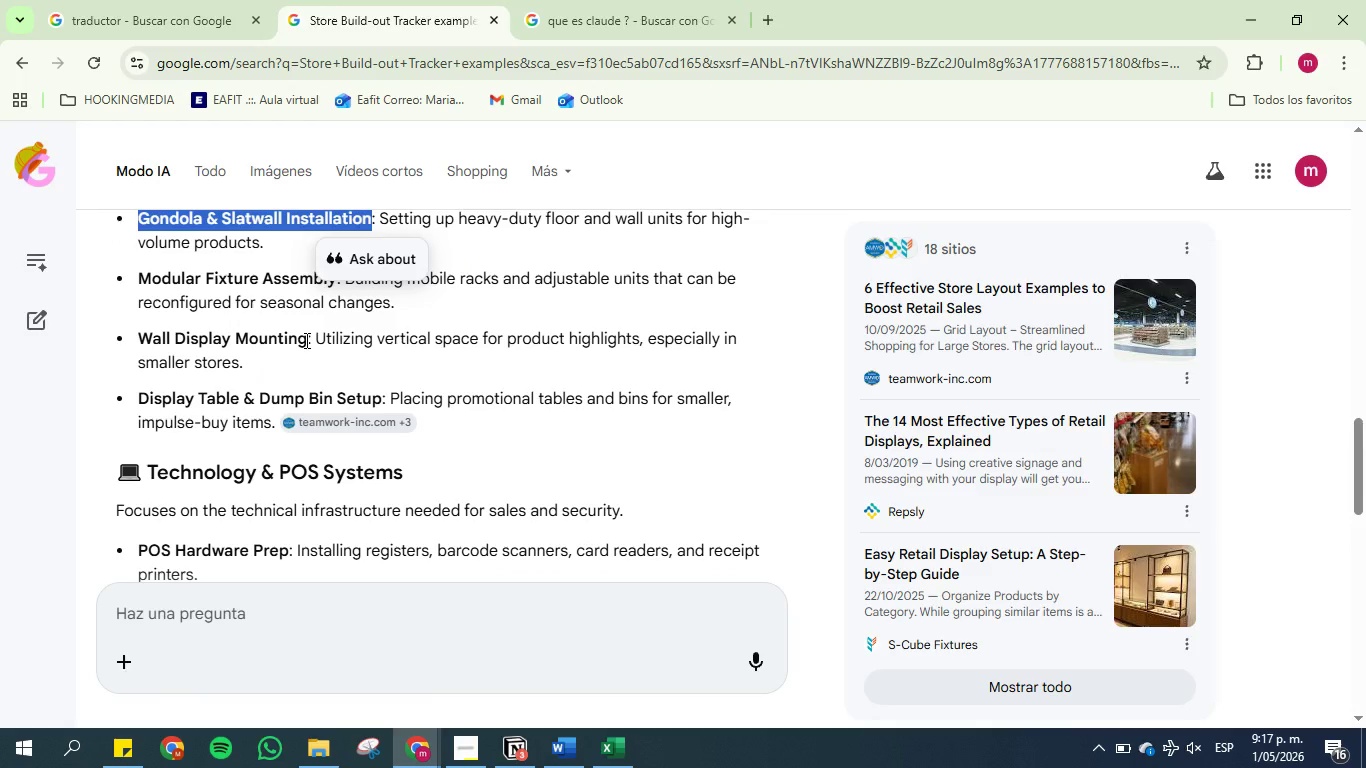 
left_click_drag(start_coordinate=[305, 340], to_coordinate=[142, 334])
 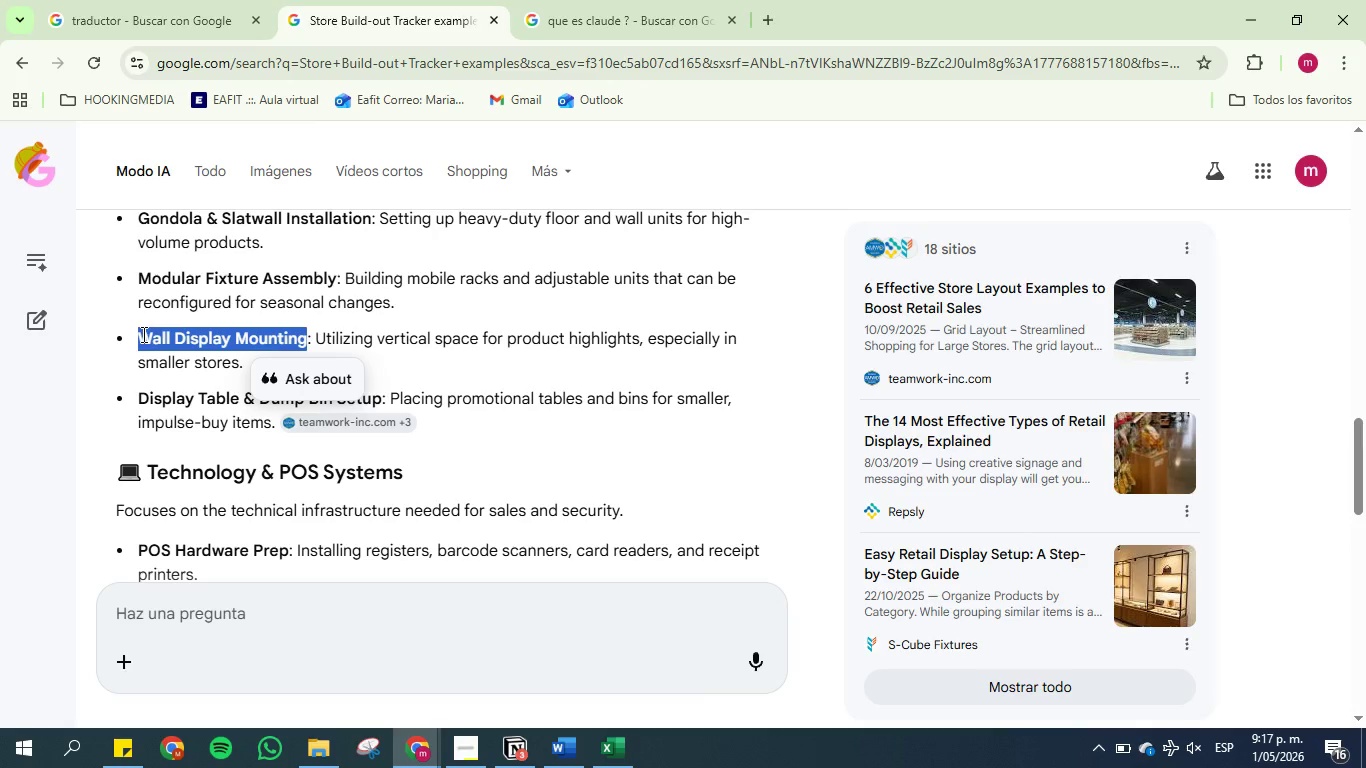 
key(Control+C)
 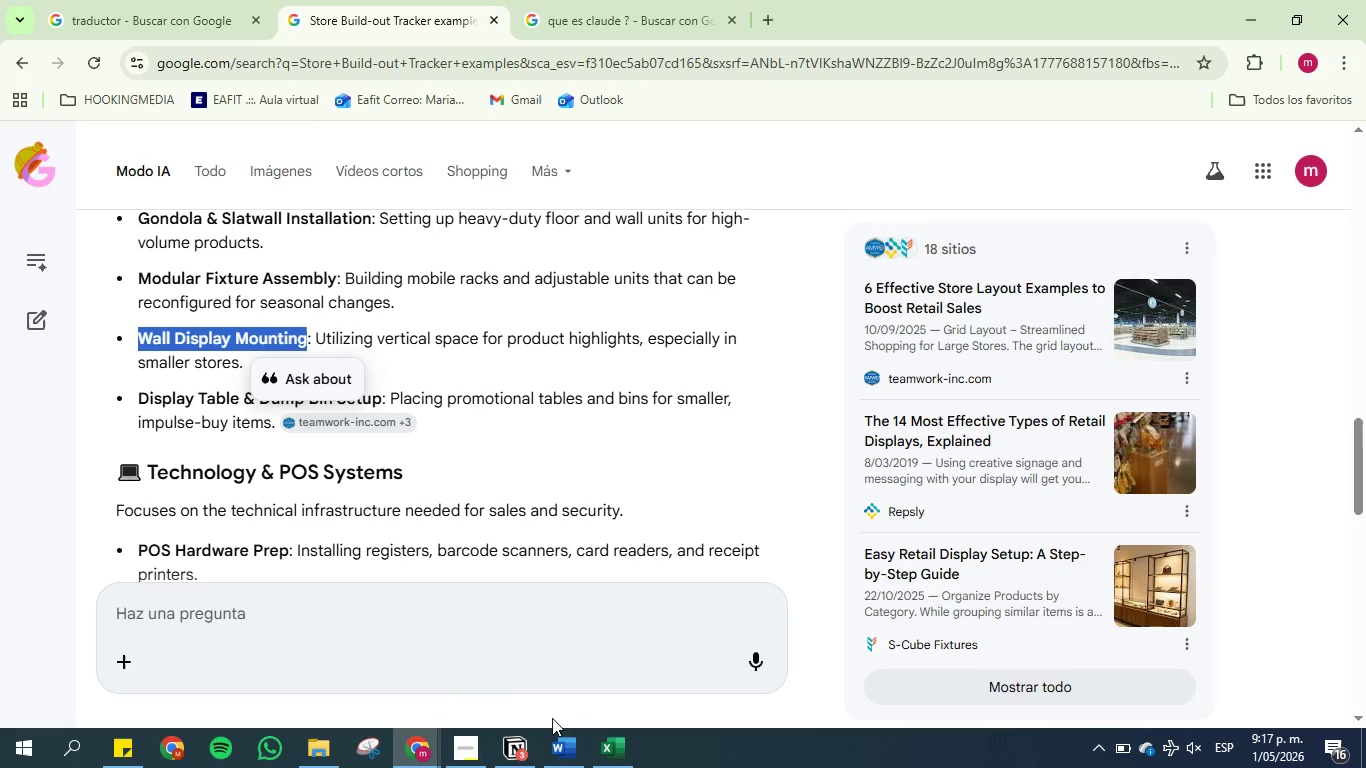 
left_click([557, 748])
 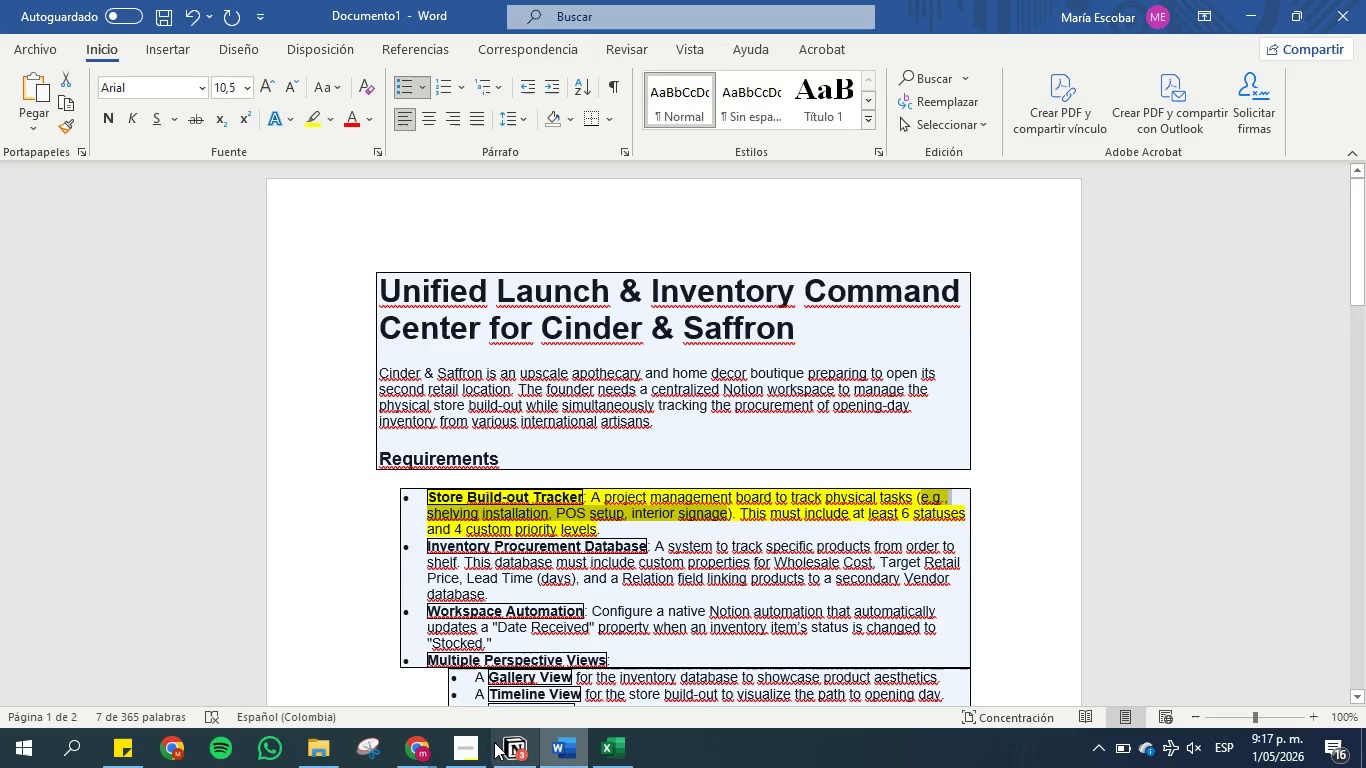 
left_click([512, 744])
 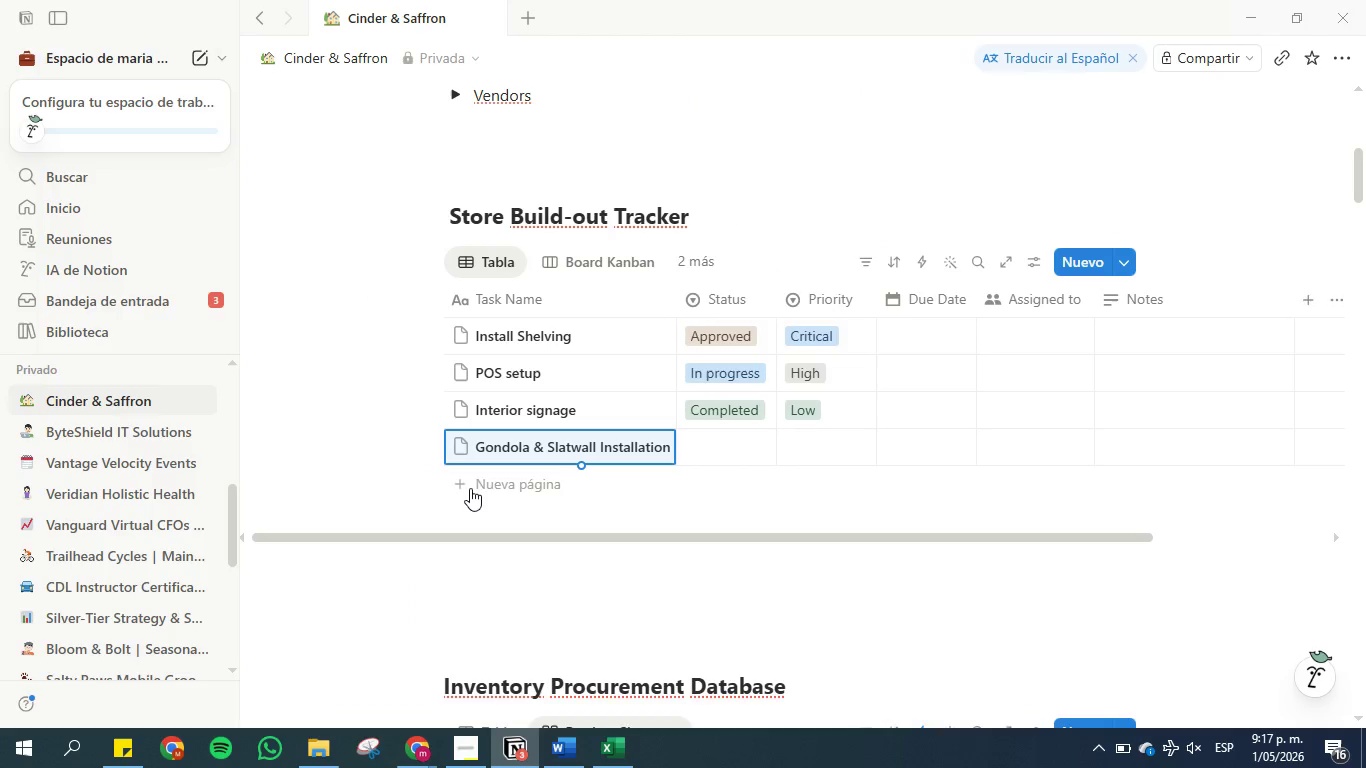 
left_click([472, 479])
 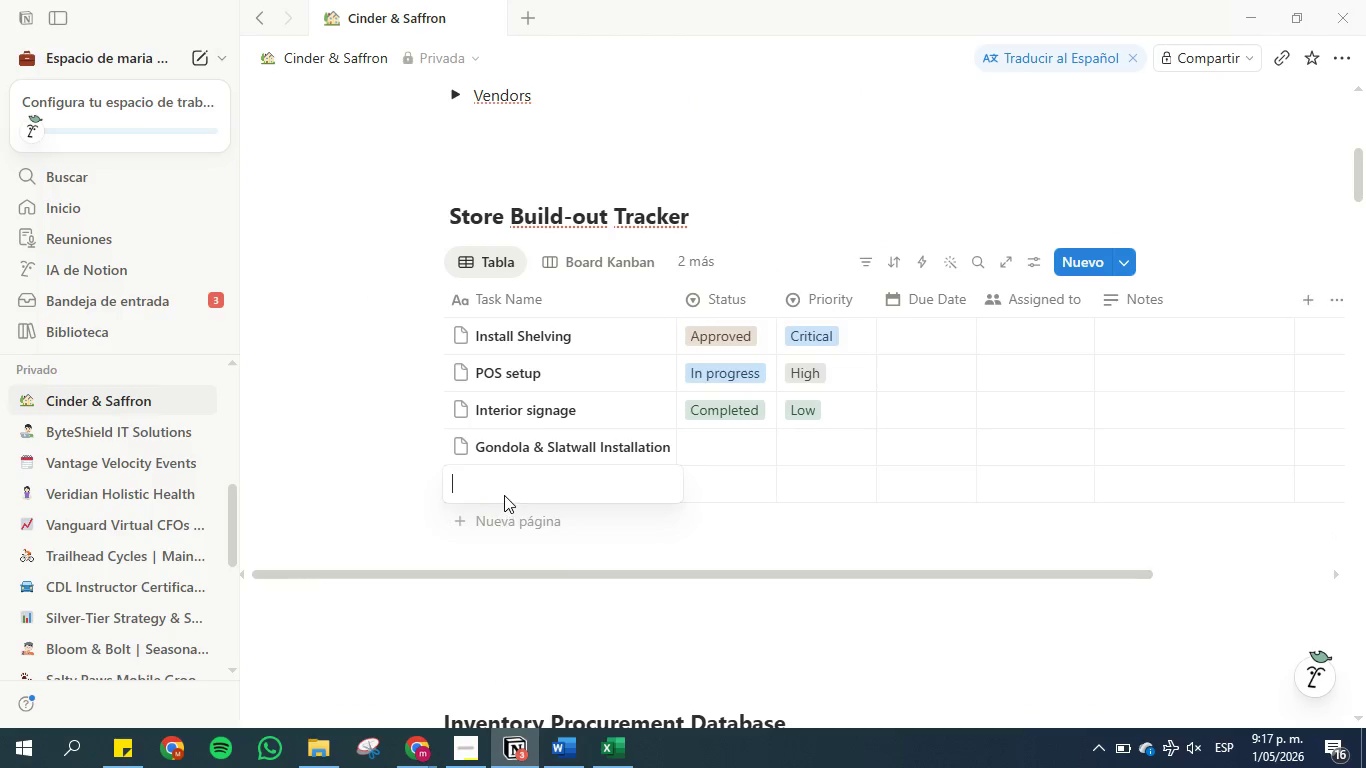 
left_click([504, 492])
 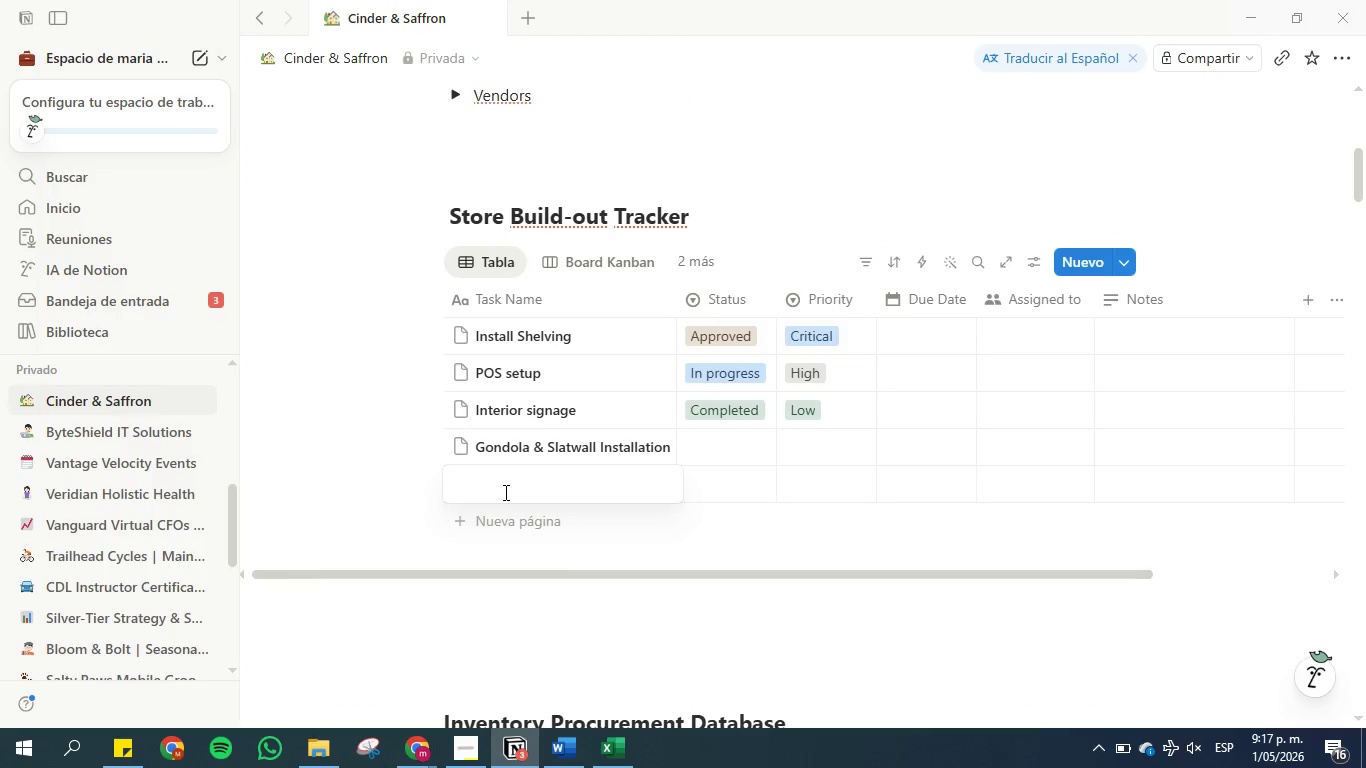 
key(Control+V)
 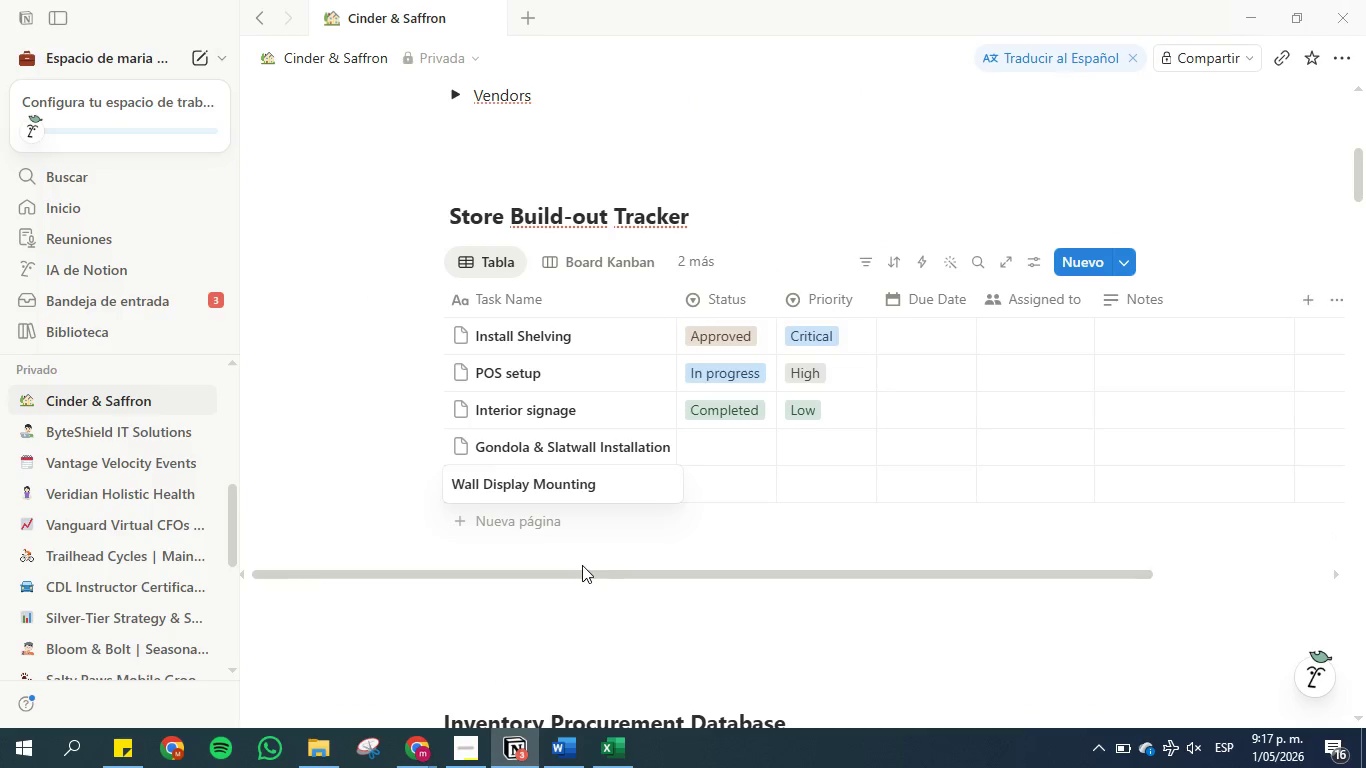 
double_click([582, 542])
 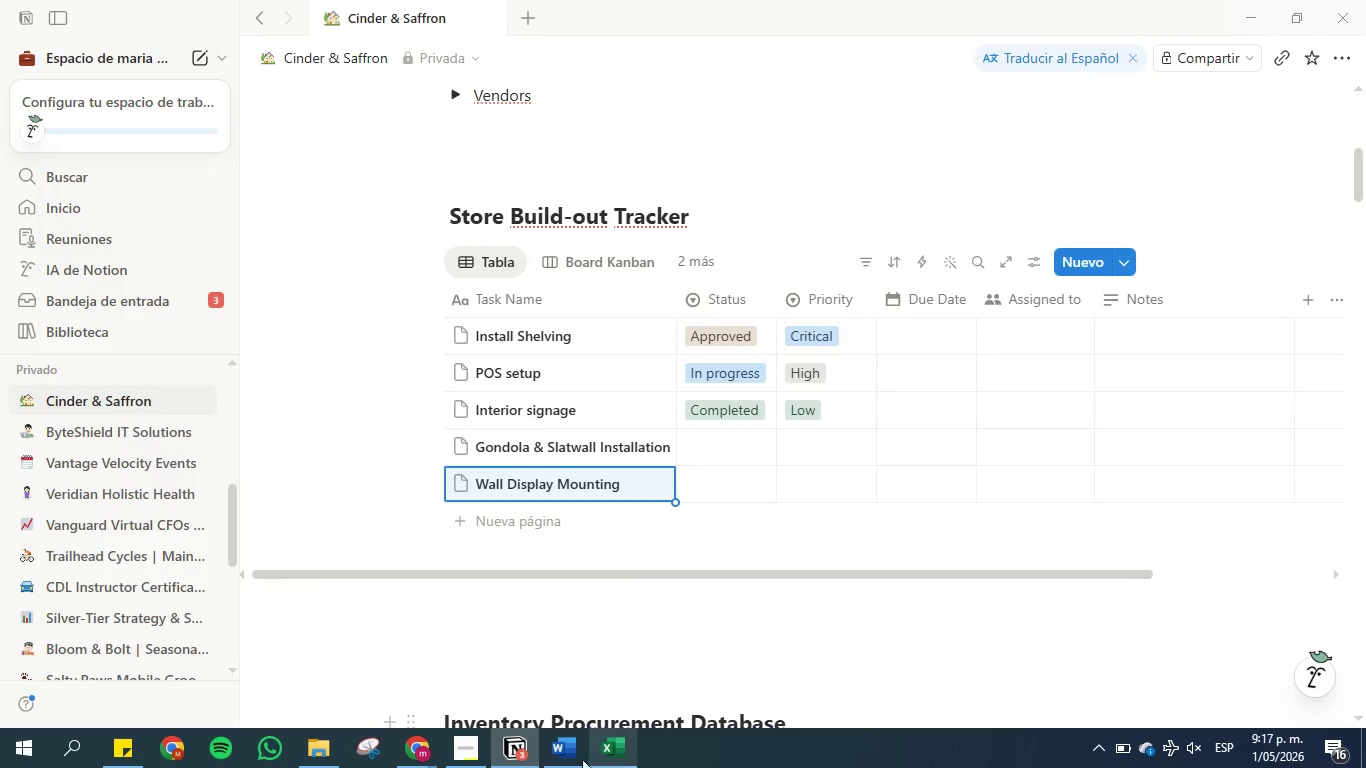 
left_click([569, 752])
 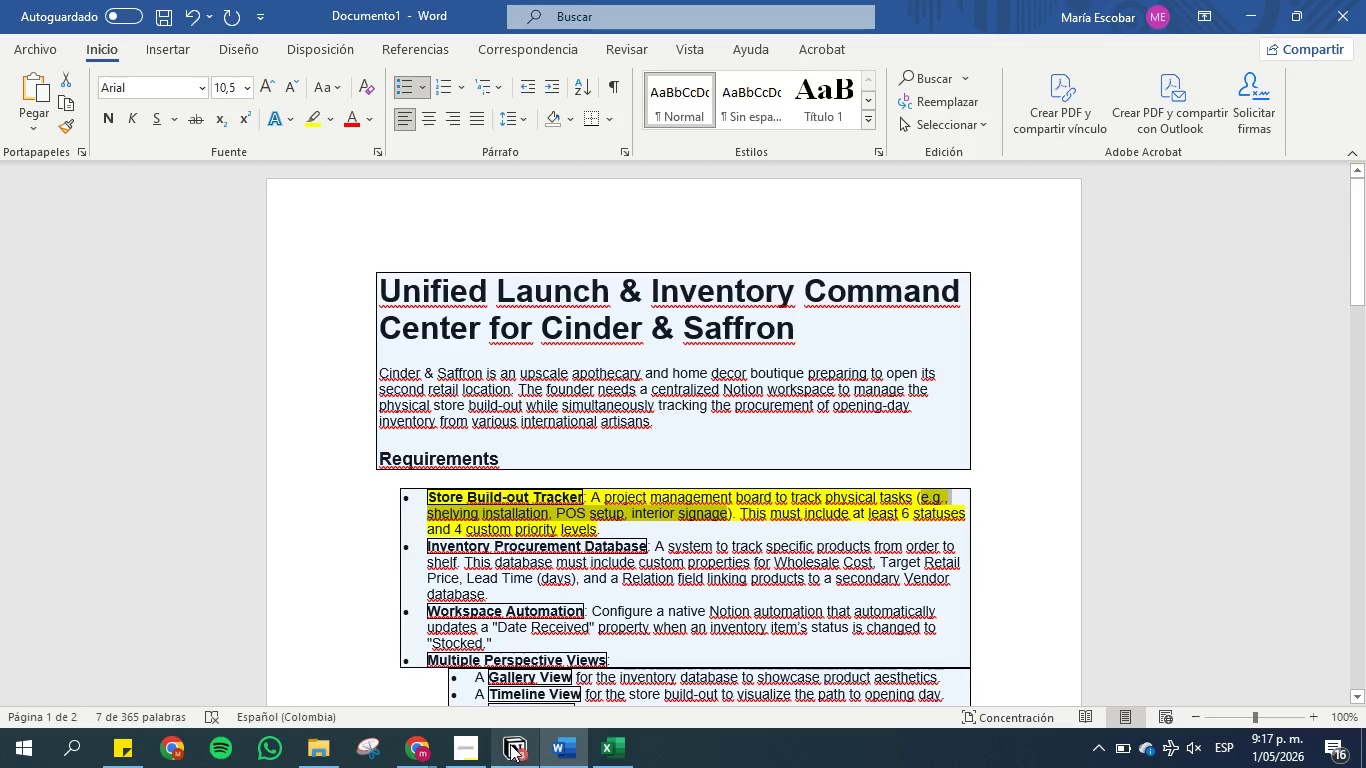 
left_click([406, 736])
 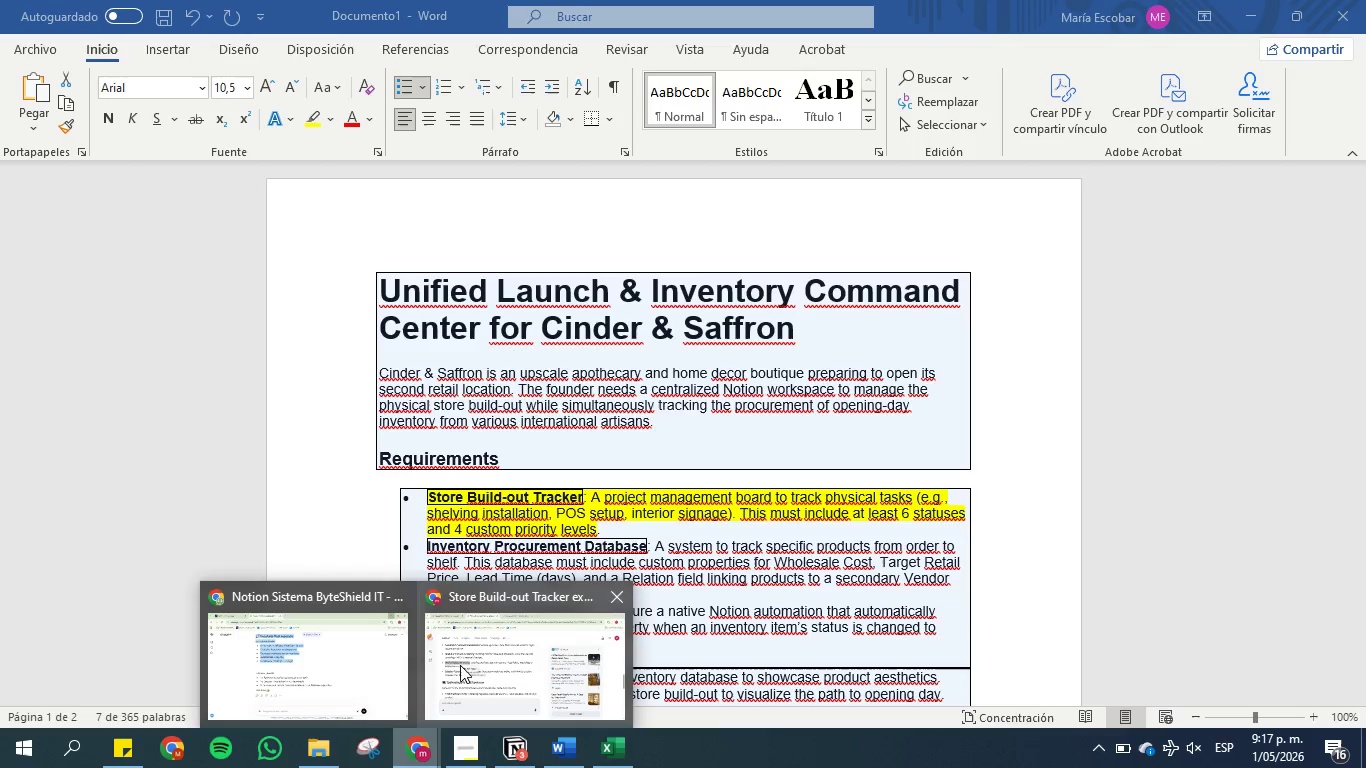 
left_click([338, 640])
 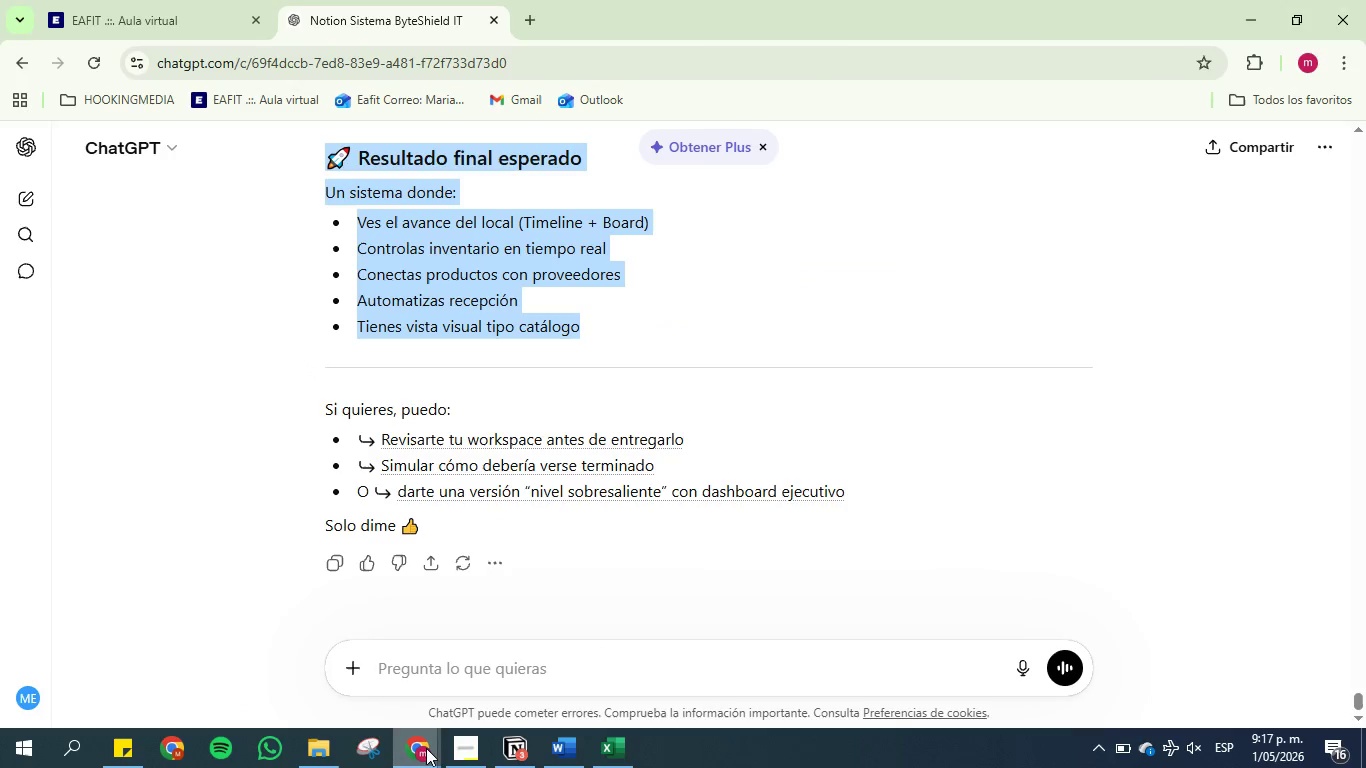 
double_click([497, 651])
 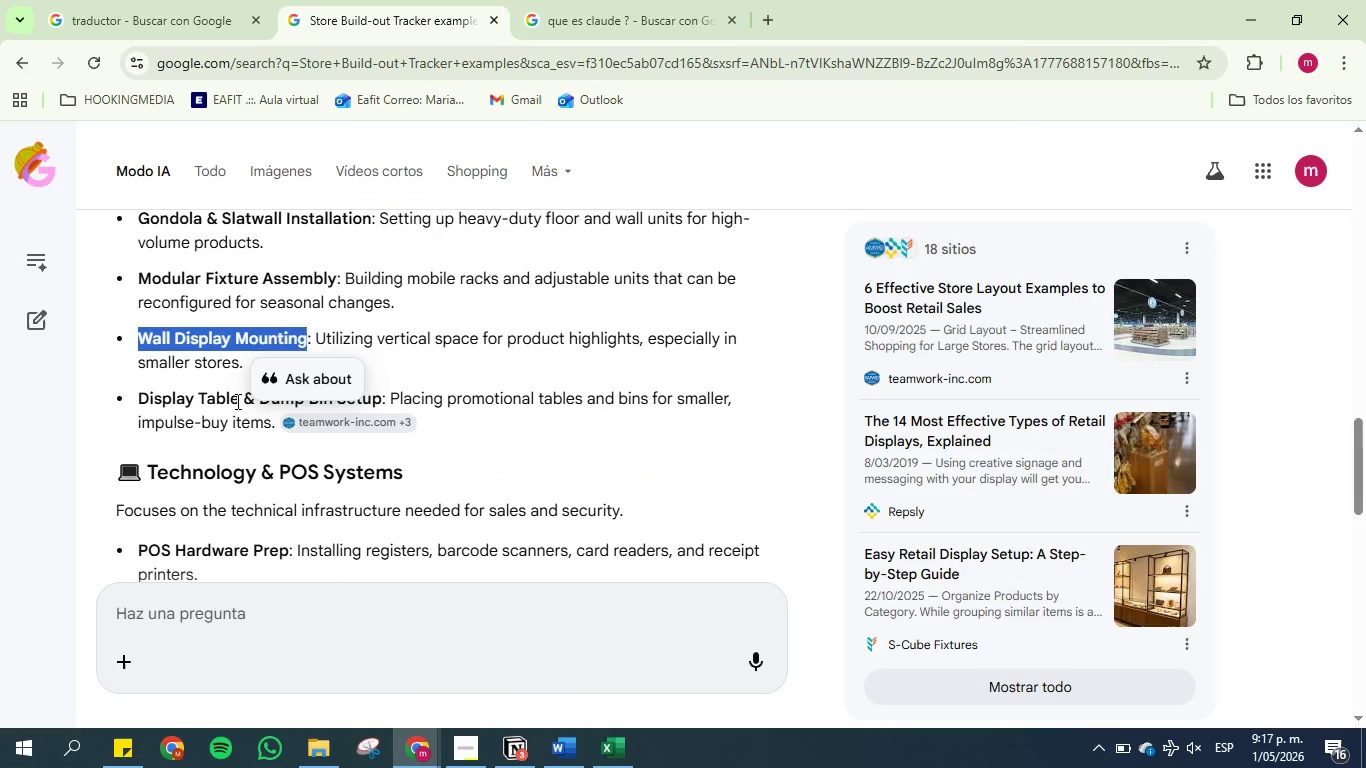 
scroll: coordinate [209, 400], scroll_direction: up, amount: 1.0
 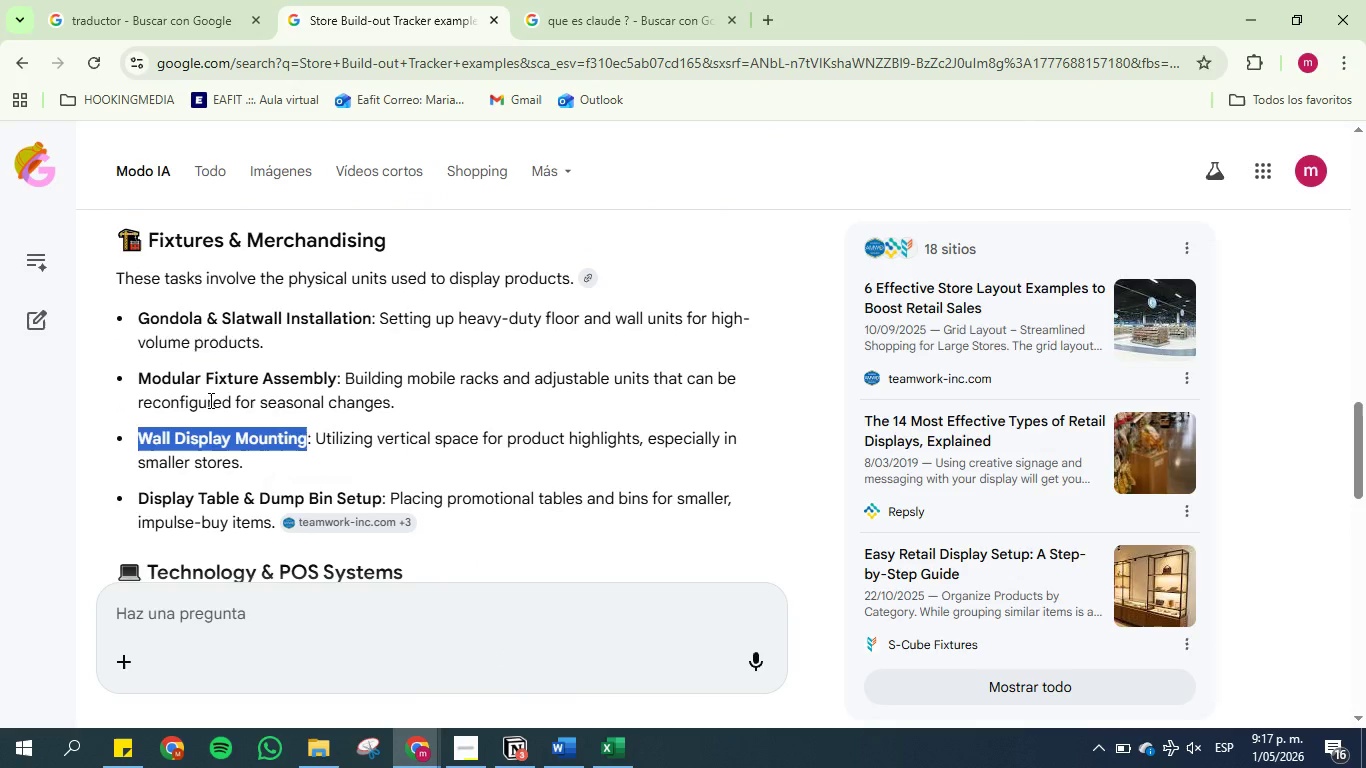 
scroll: coordinate [209, 400], scroll_direction: down, amount: 2.0
 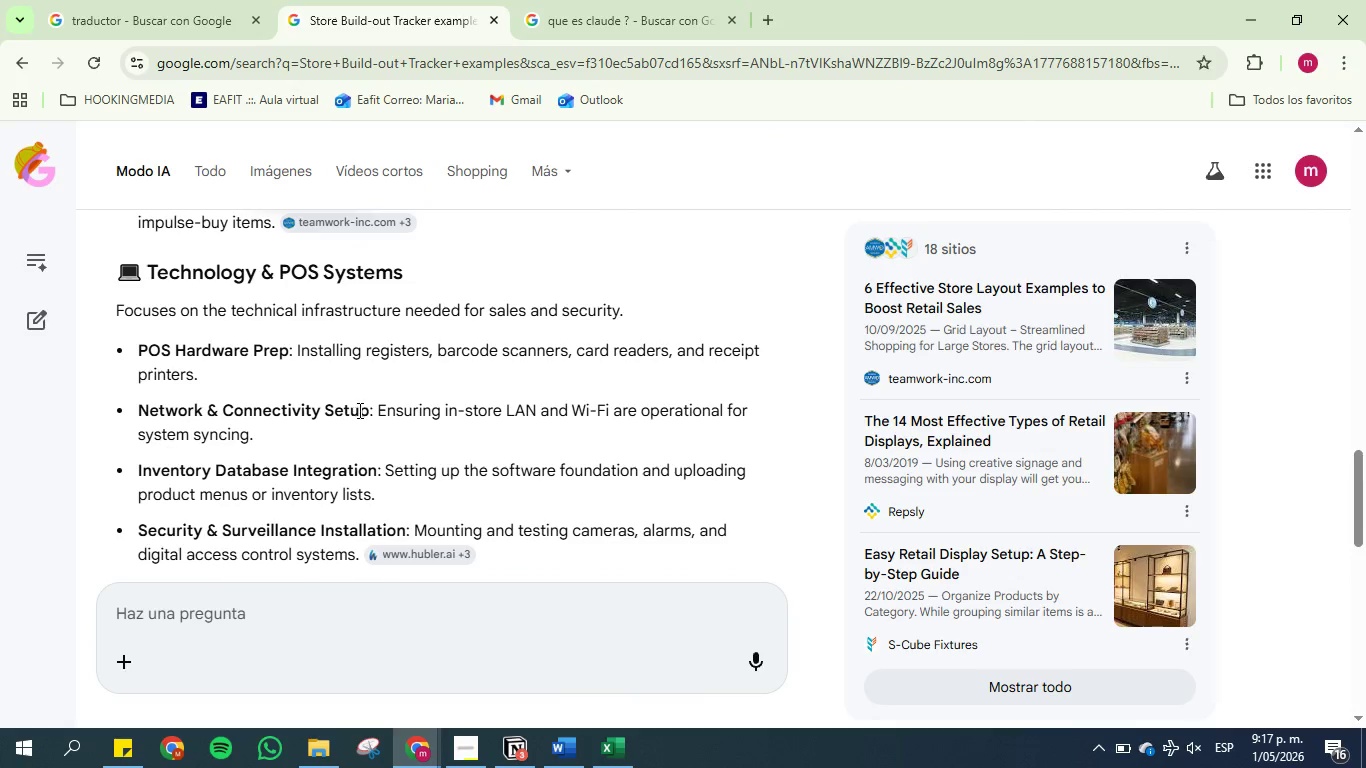 
left_click_drag(start_coordinate=[368, 410], to_coordinate=[137, 406])
 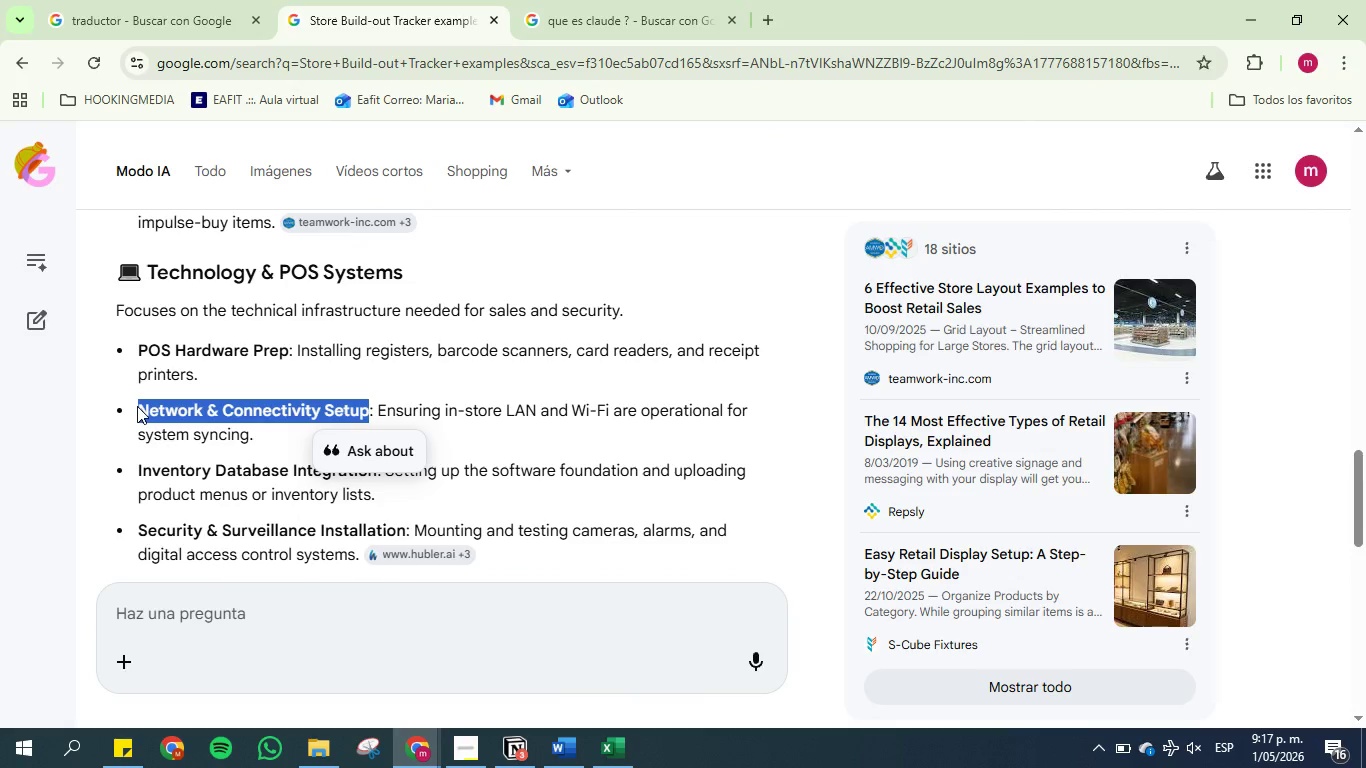 
key(Control+C)
 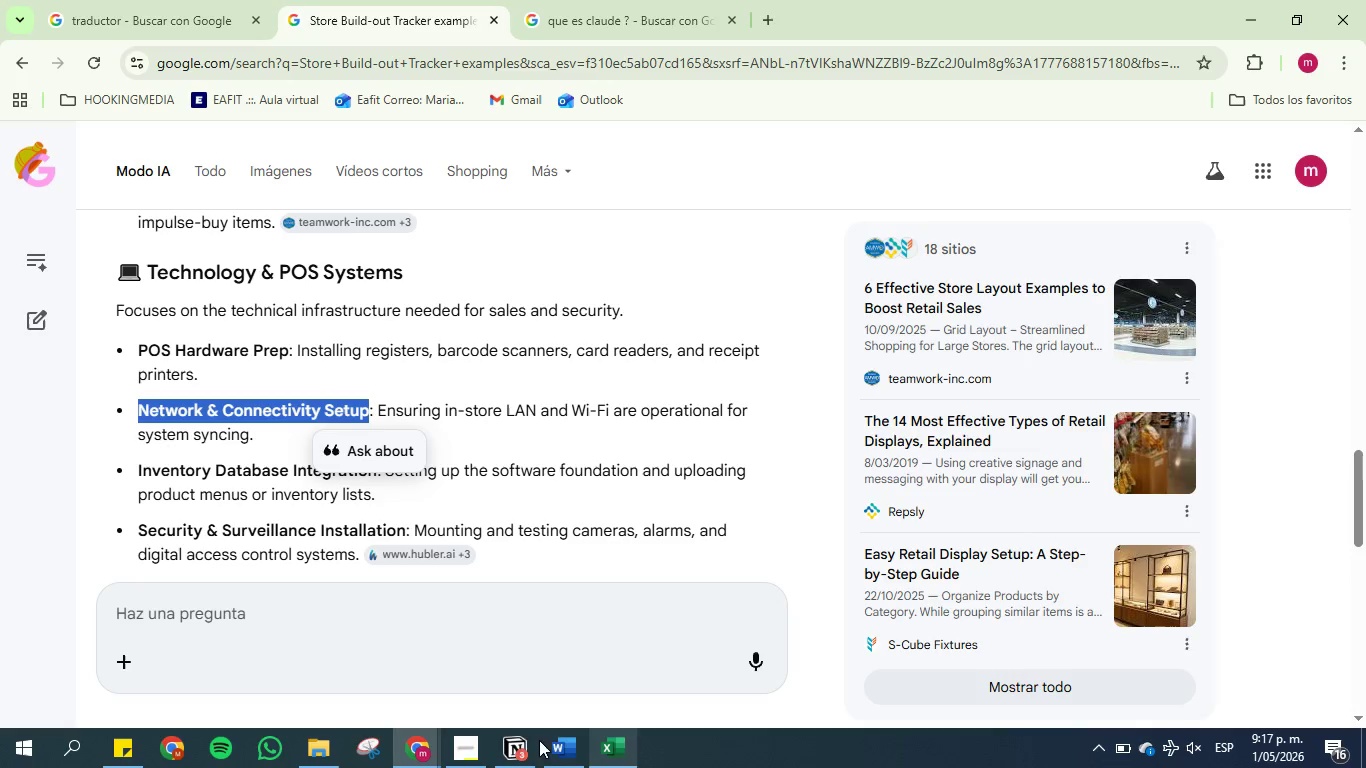 
left_click([515, 740])
 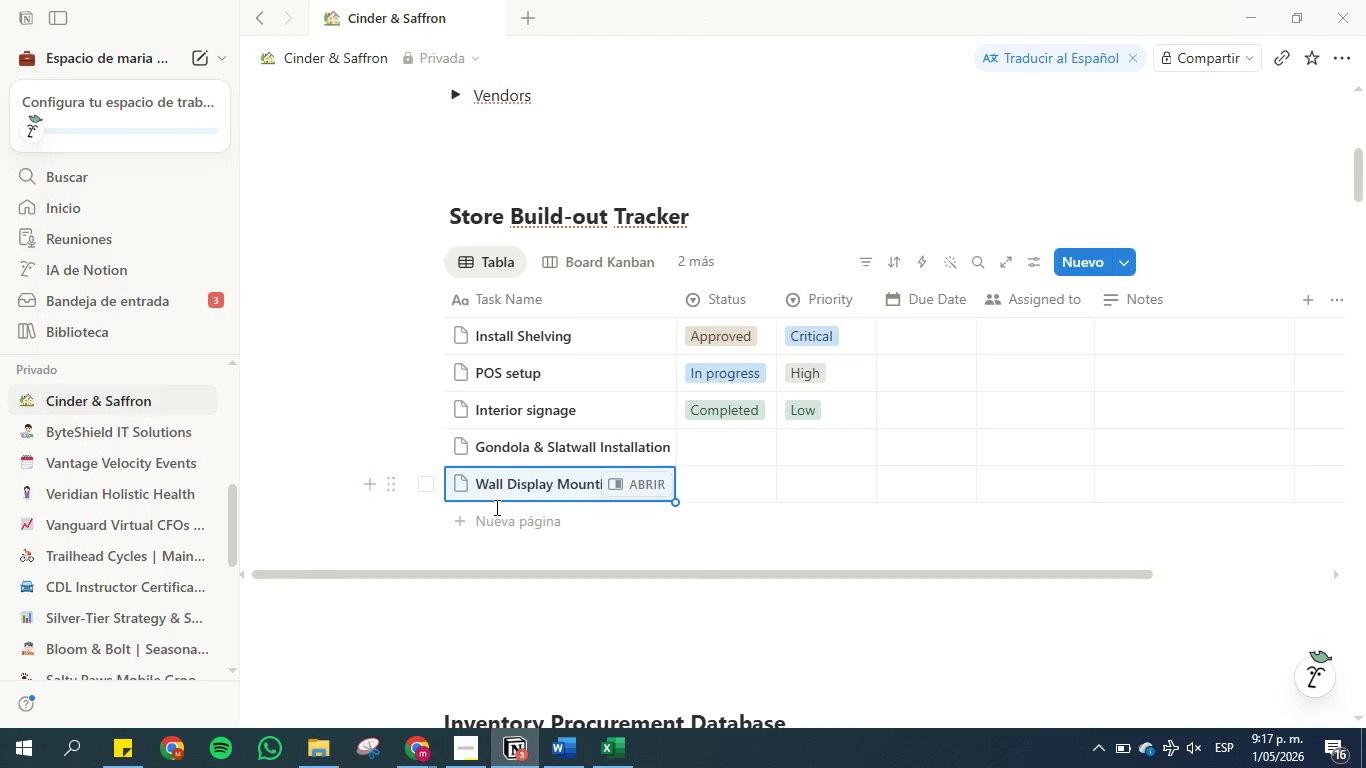 
left_click([494, 522])
 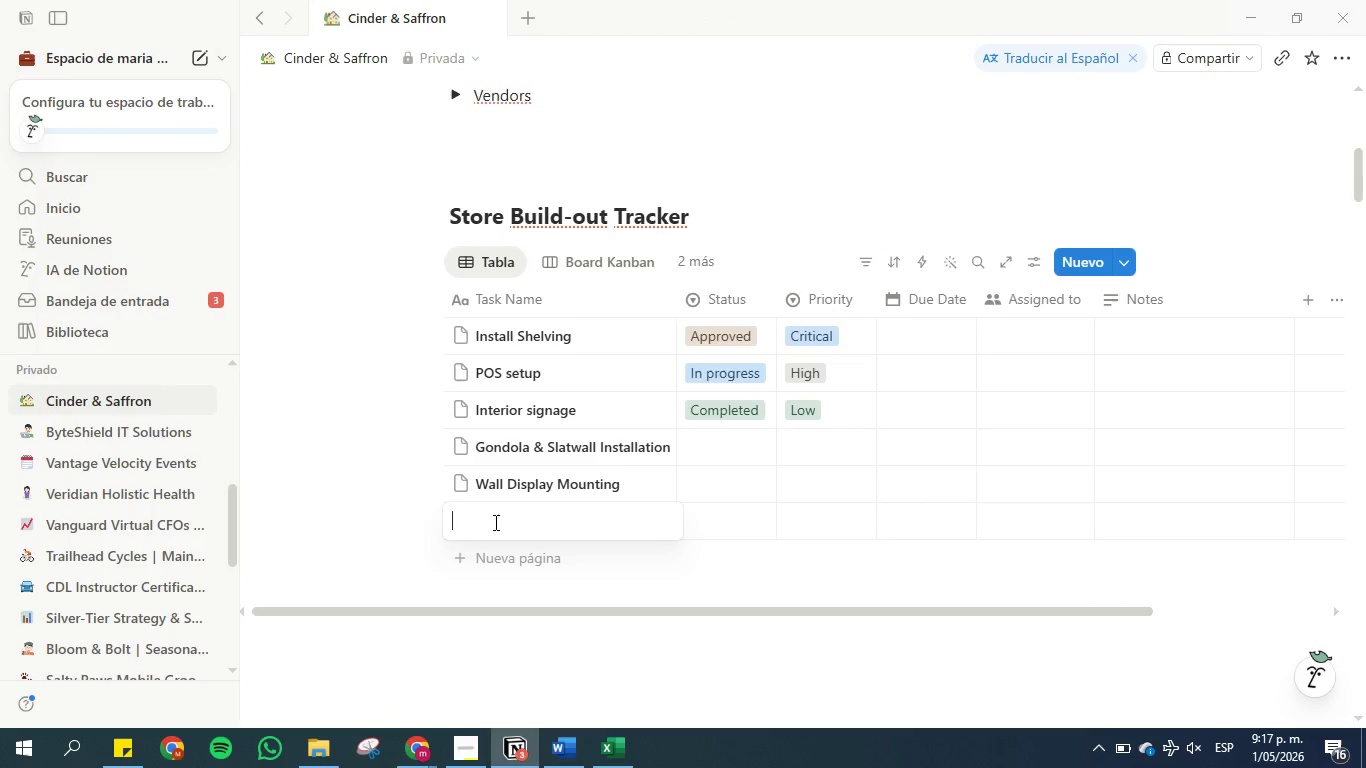 
key(Control+V)
 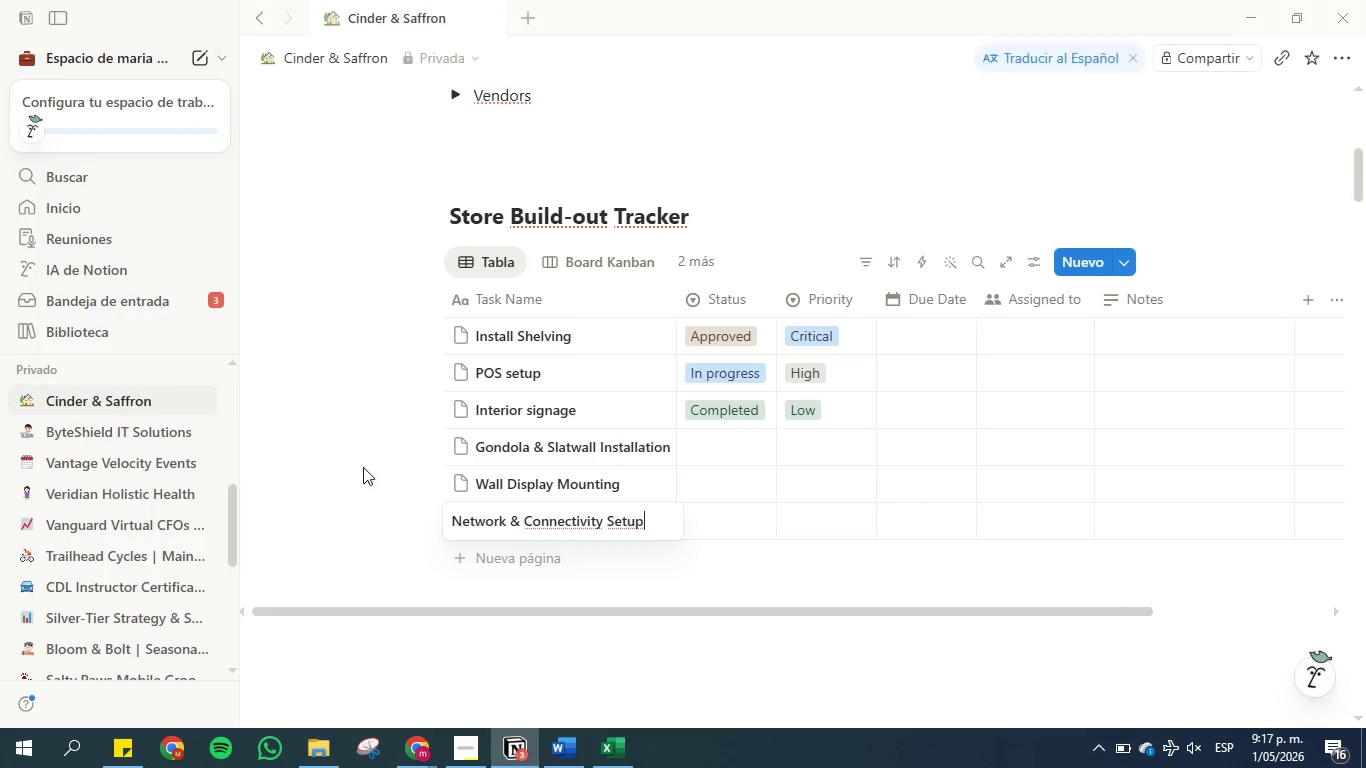 
left_click([363, 467])
 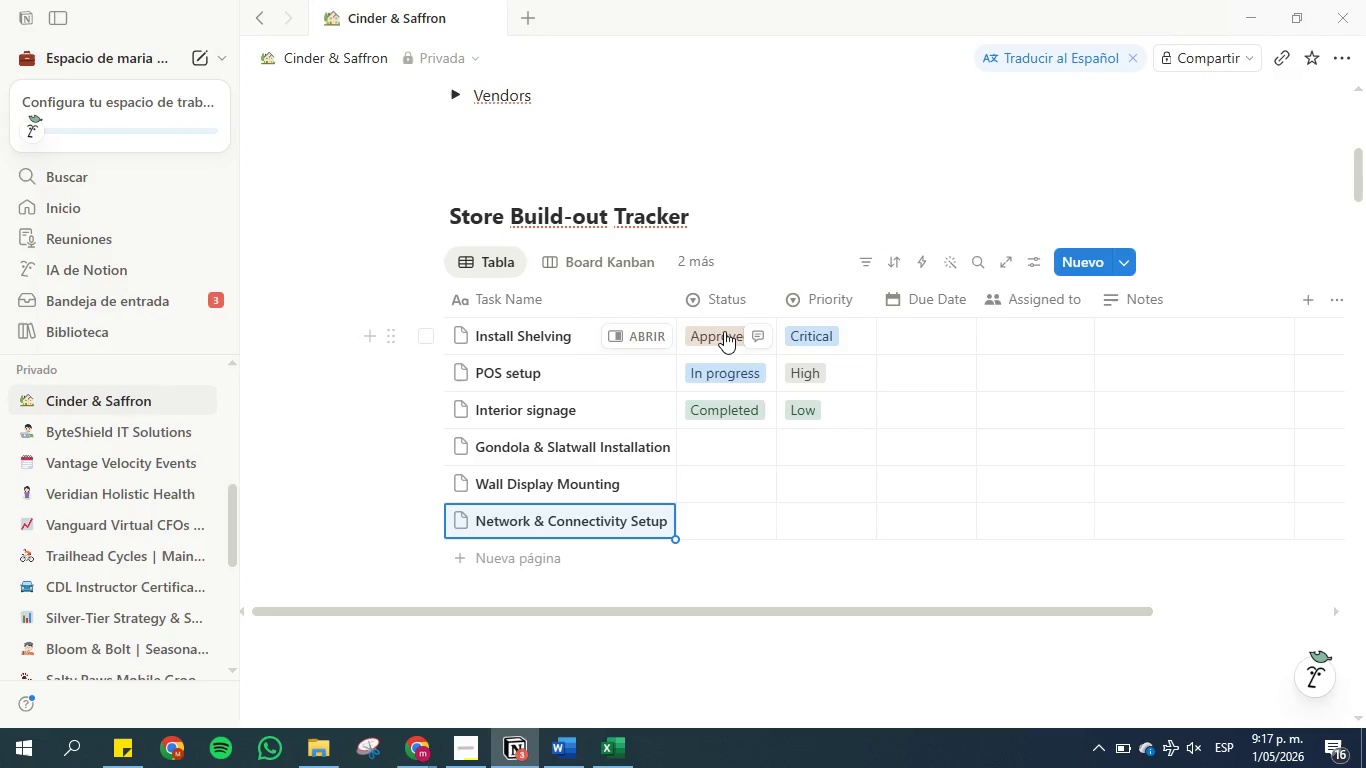 
left_click([724, 331])
 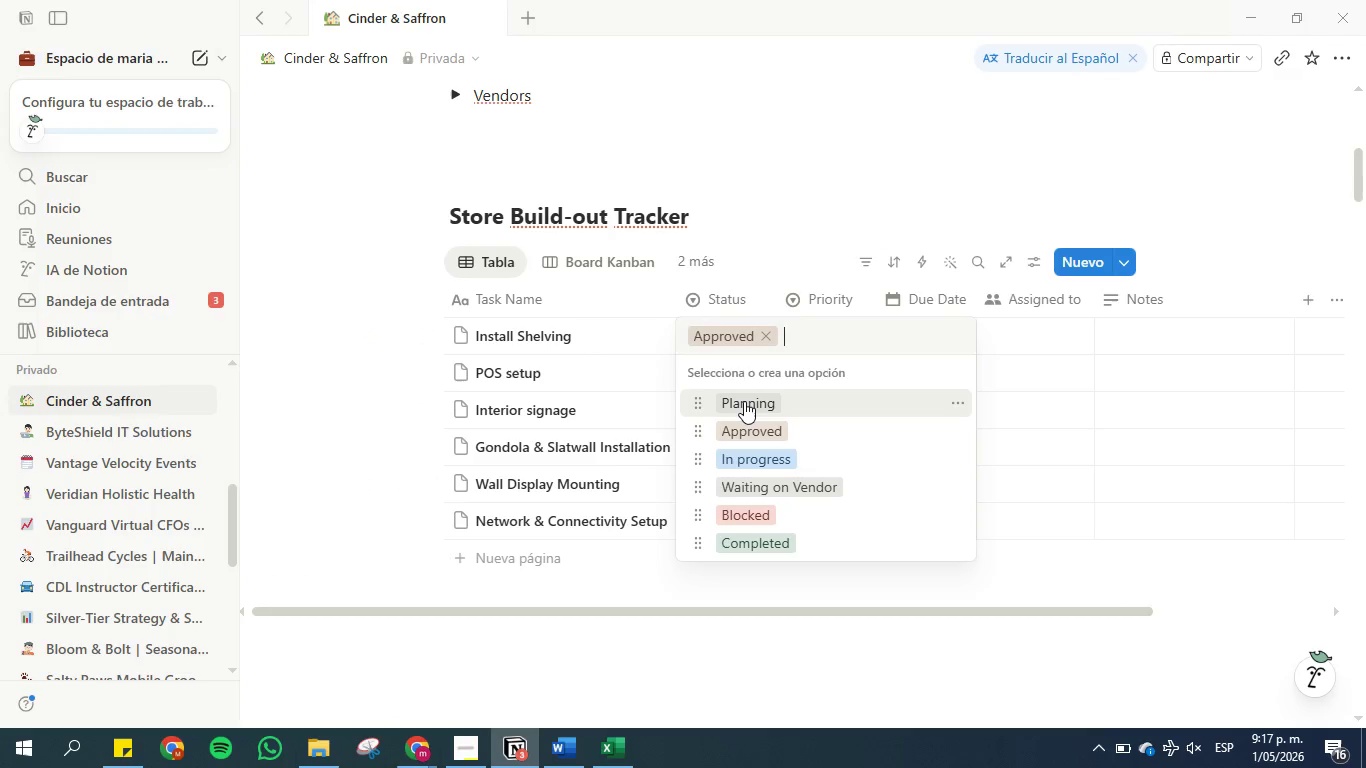 
left_click([744, 401])
 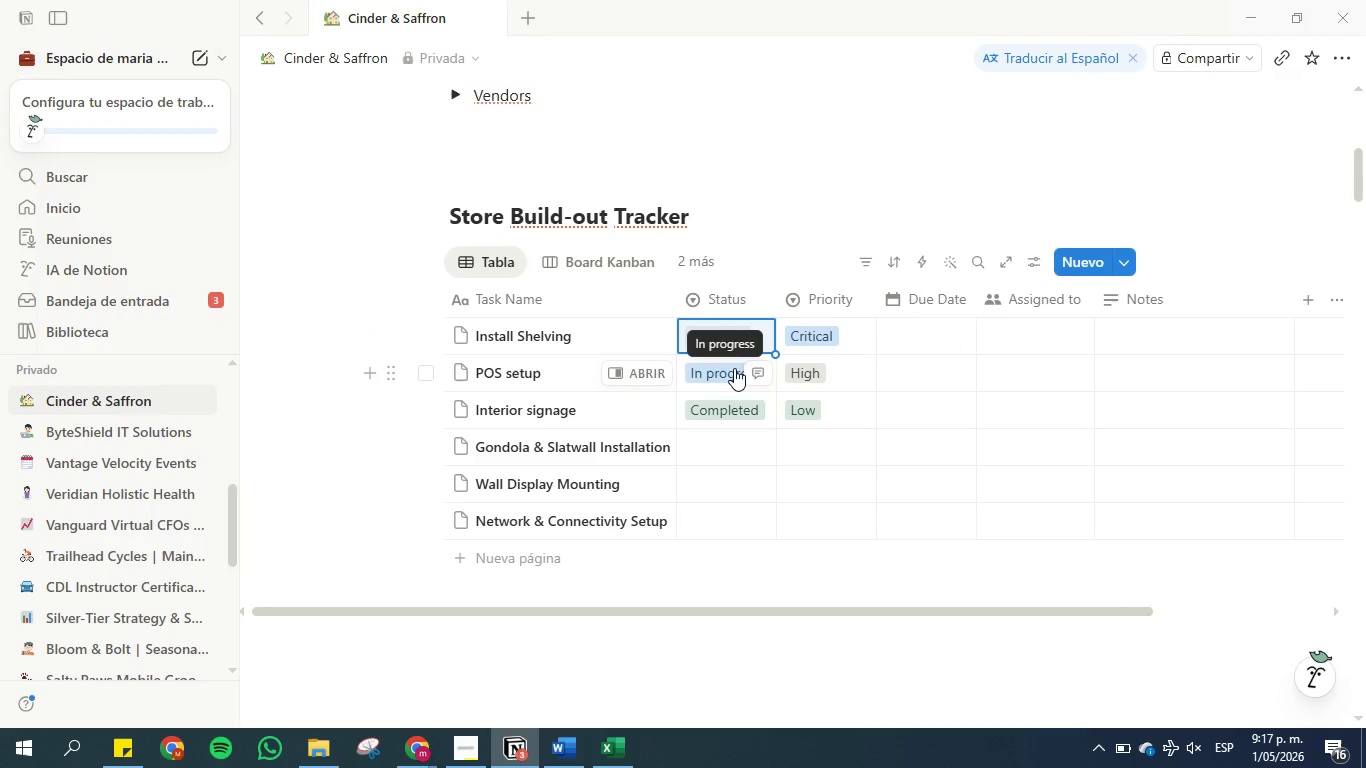 
left_click([729, 376])
 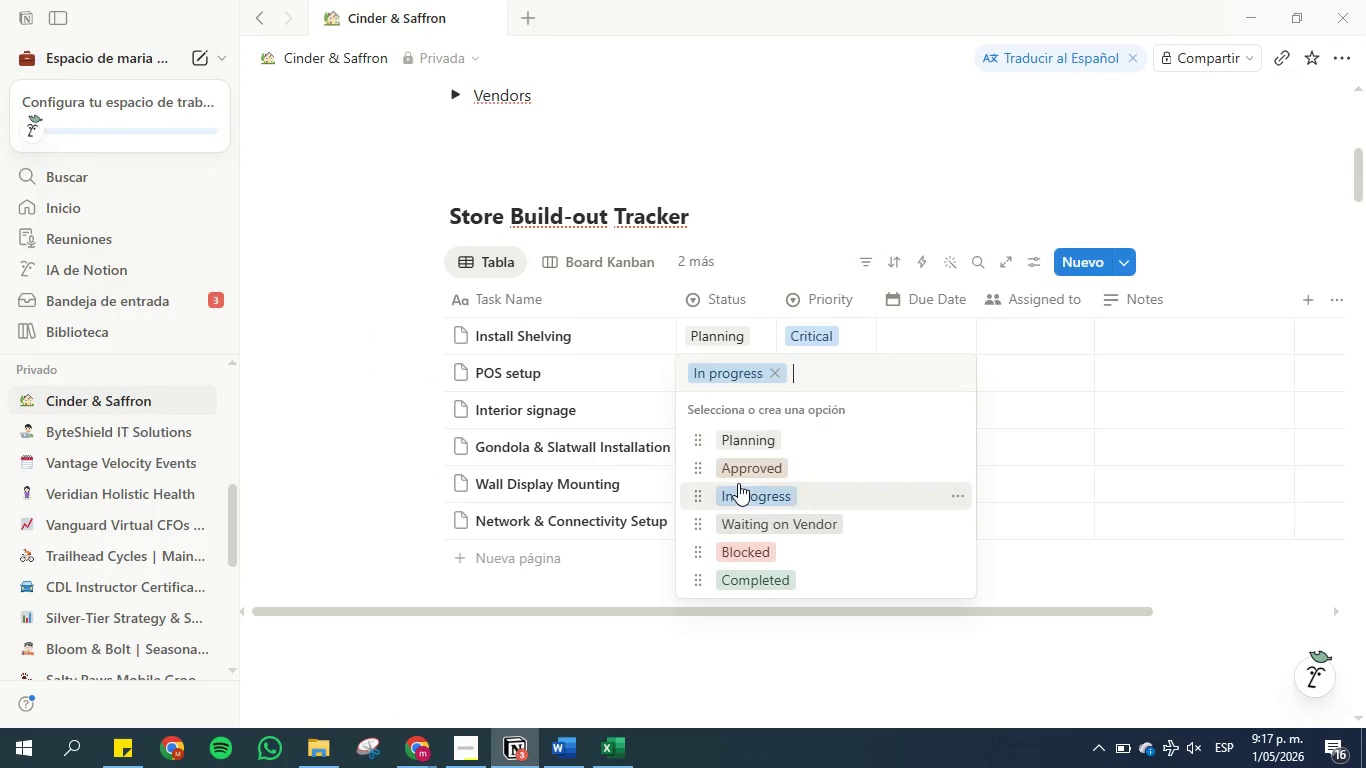 
left_click([740, 470])
 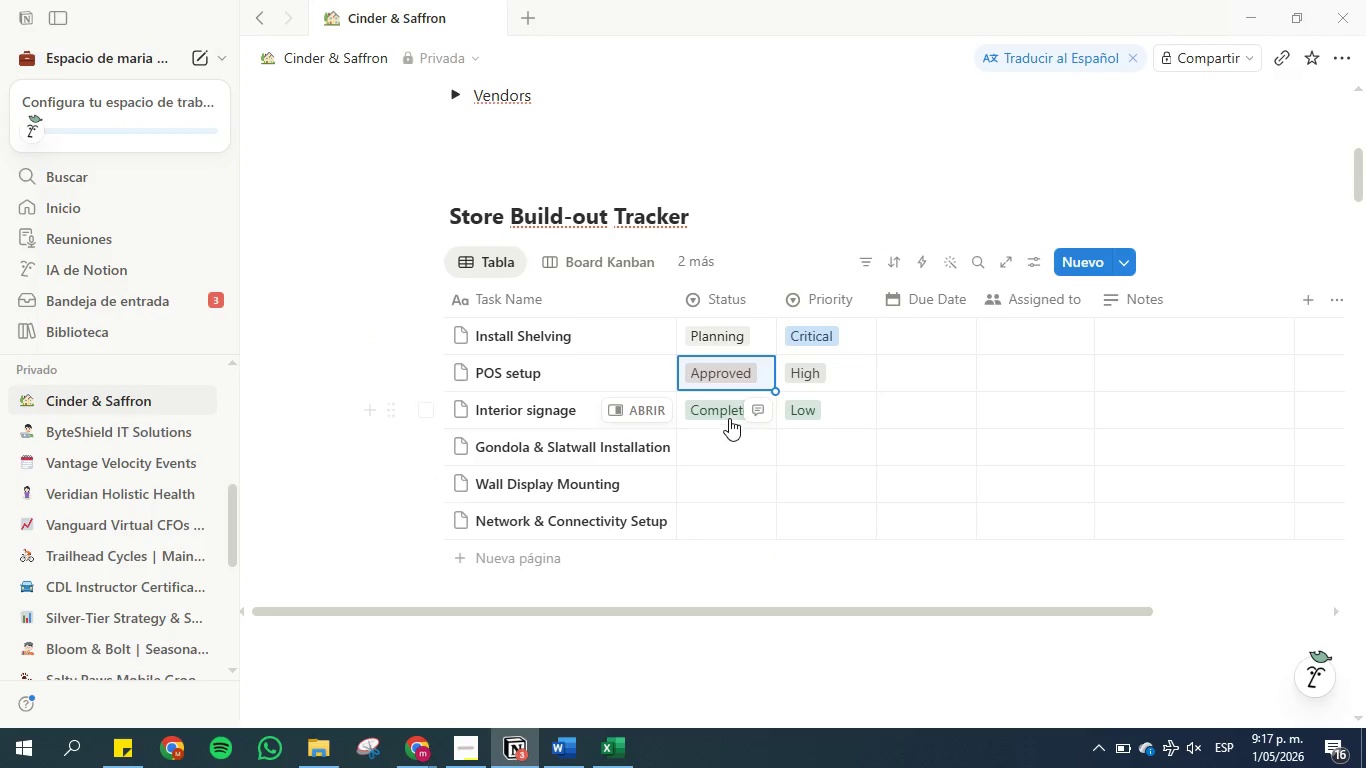 
left_click([729, 417])
 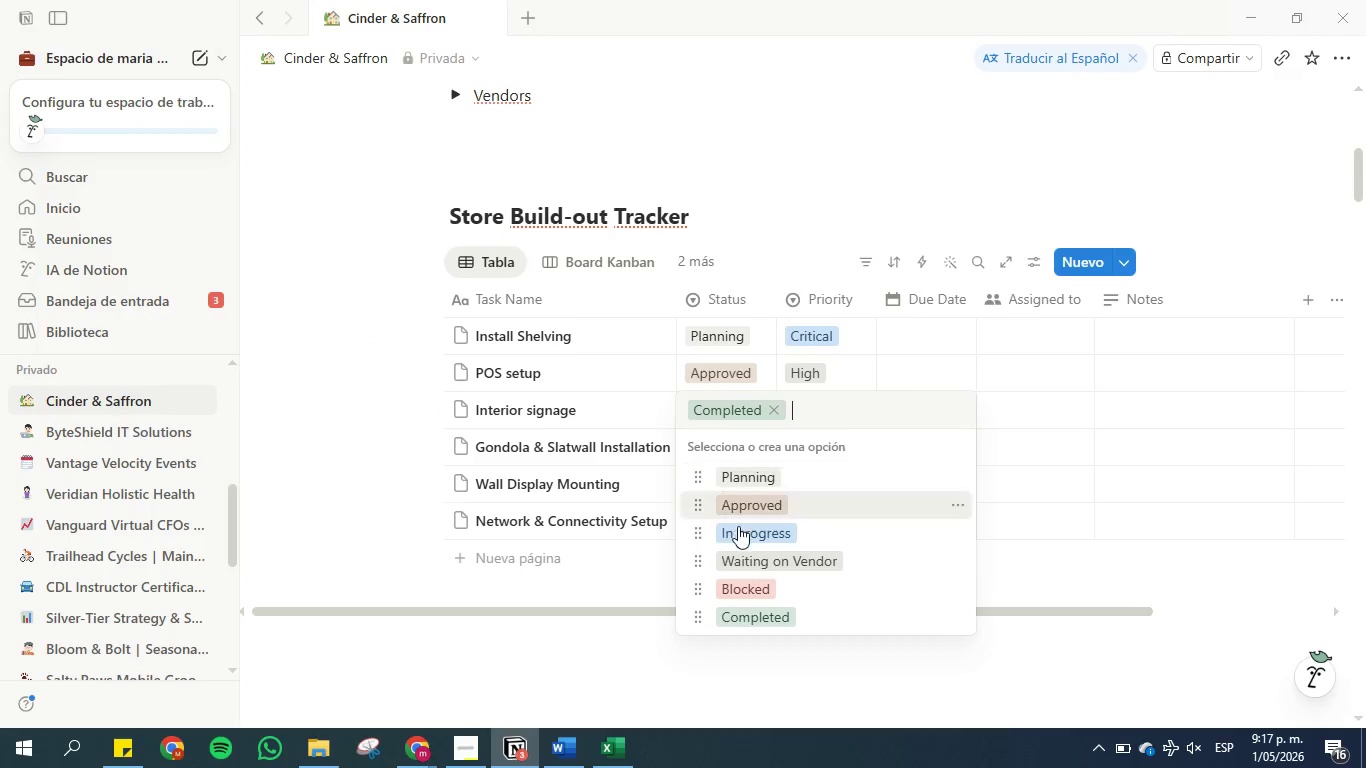 
left_click([738, 531])
 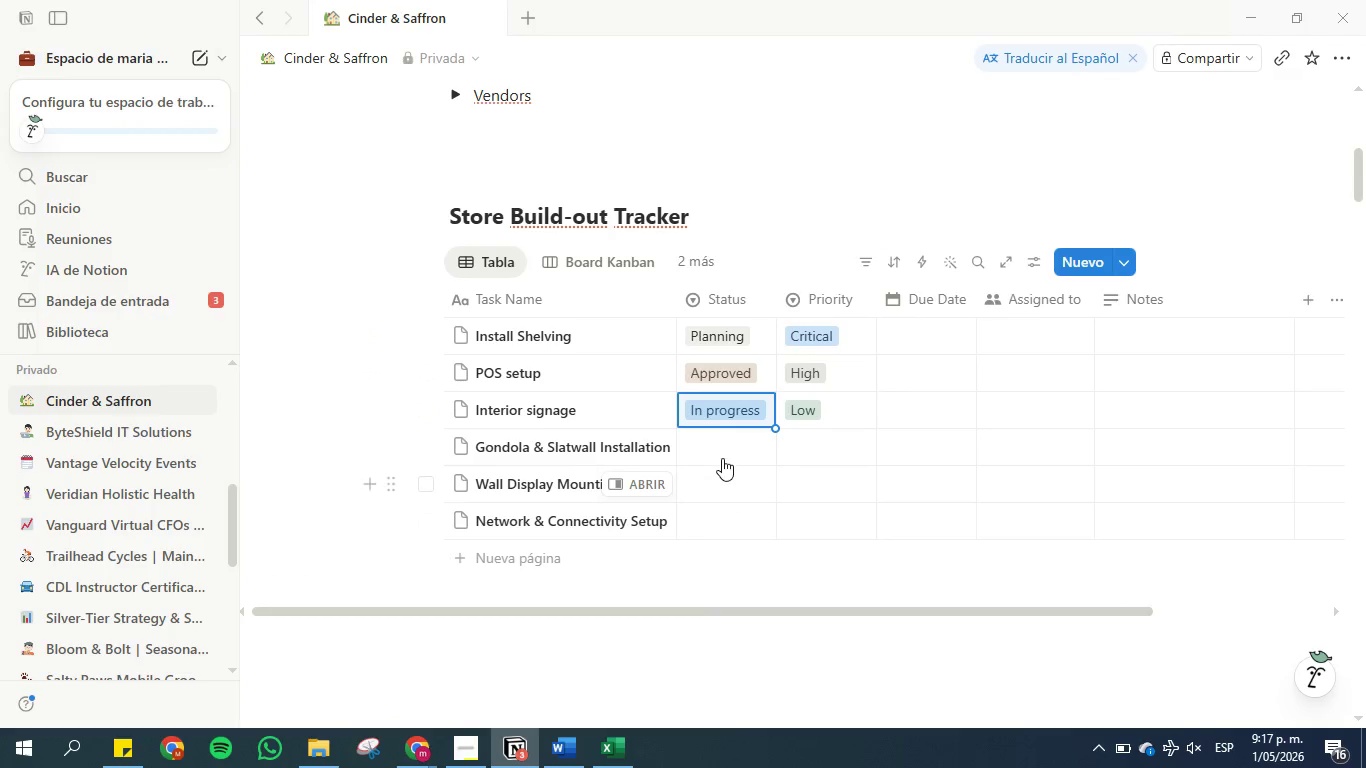 
left_click([720, 453])
 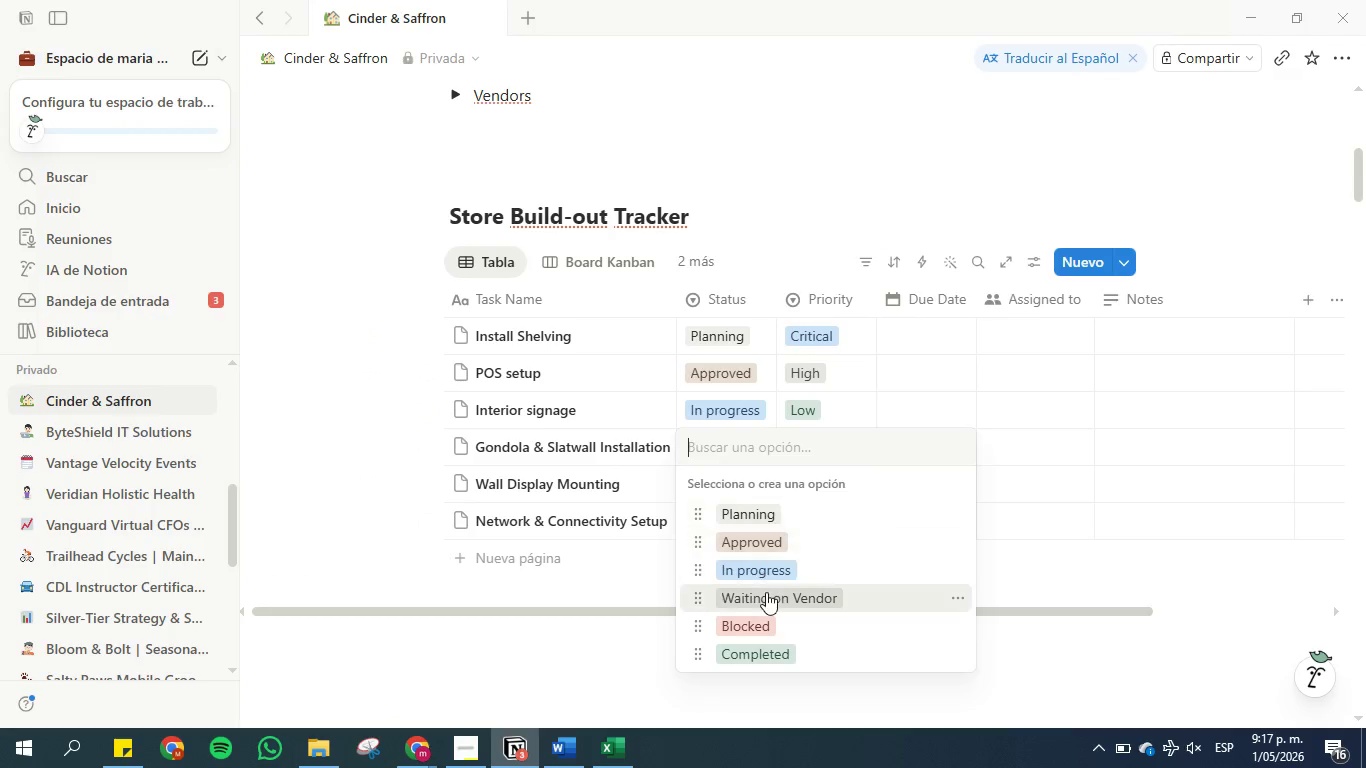 
left_click([766, 592])
 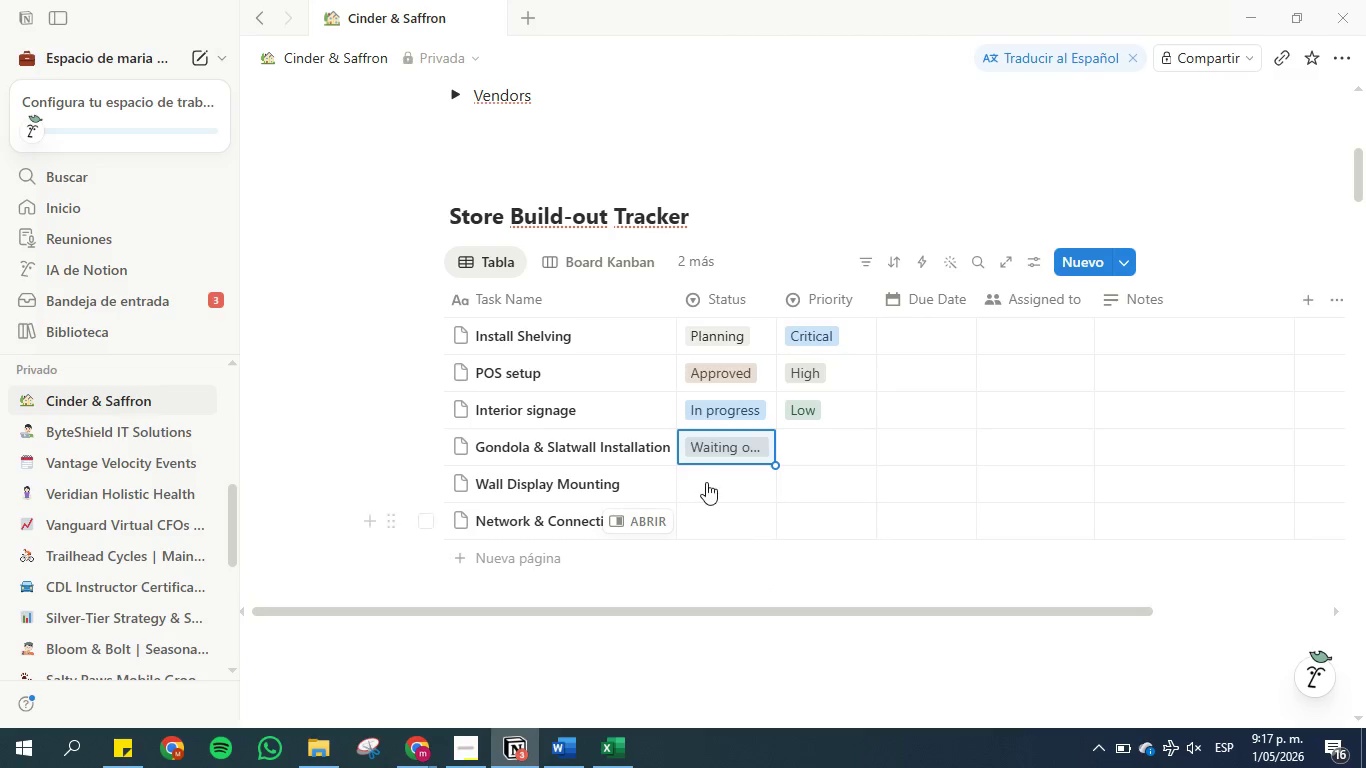 
left_click([702, 473])
 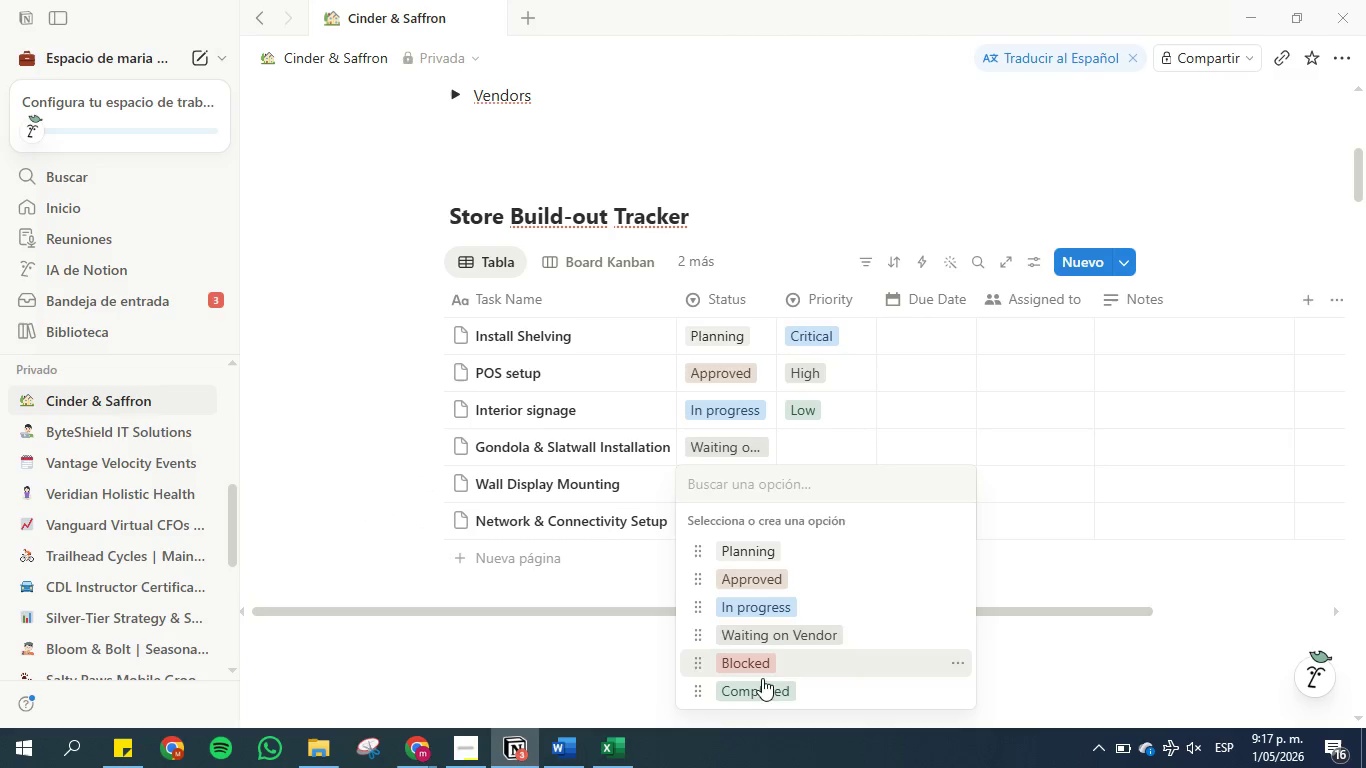 
left_click([768, 661])
 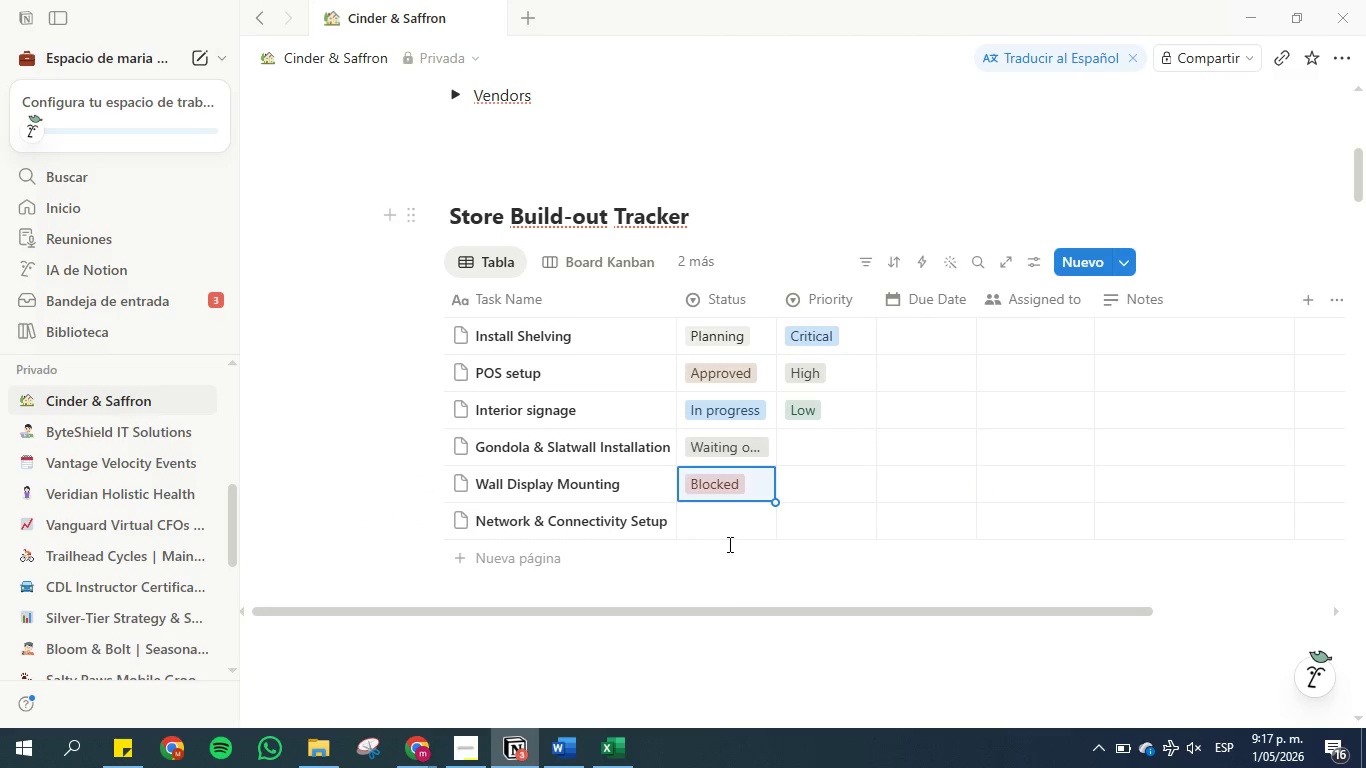 
left_click([723, 519])
 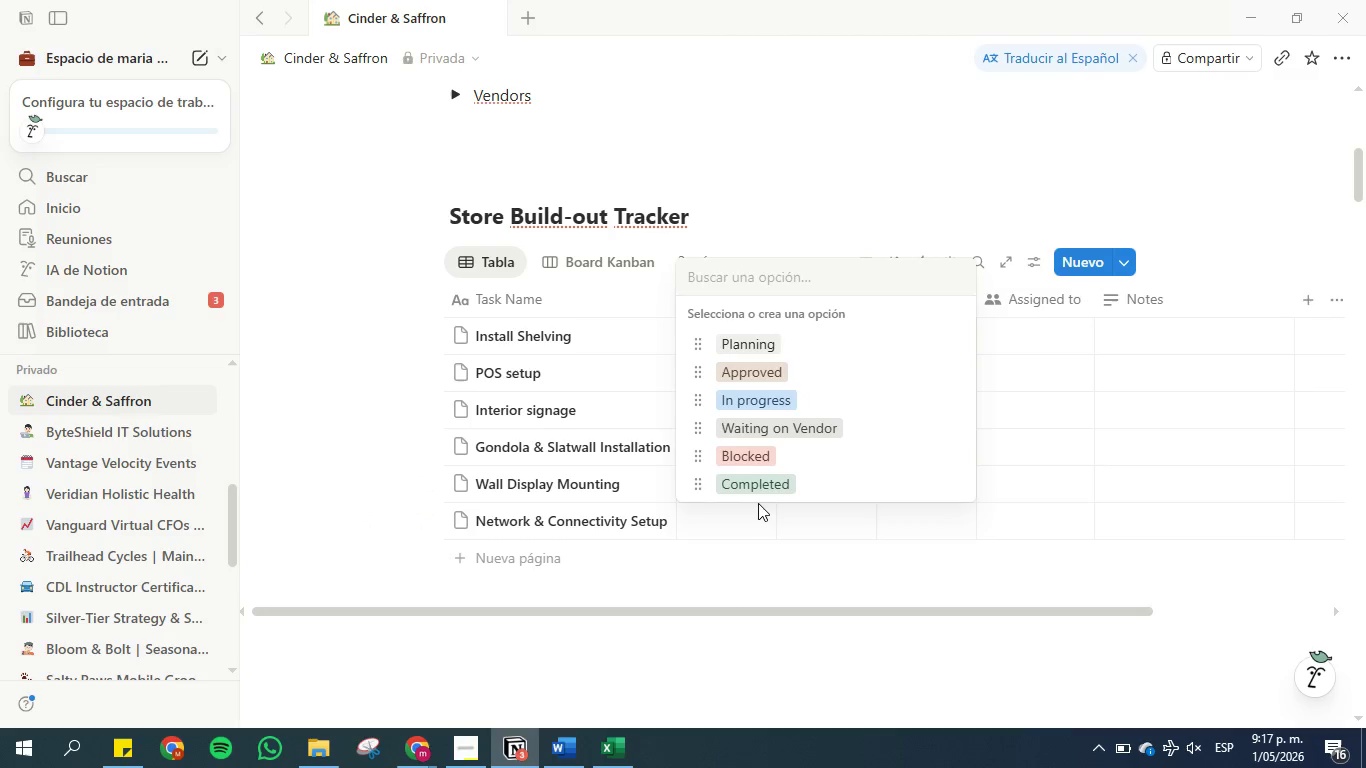 
left_click([755, 487])
 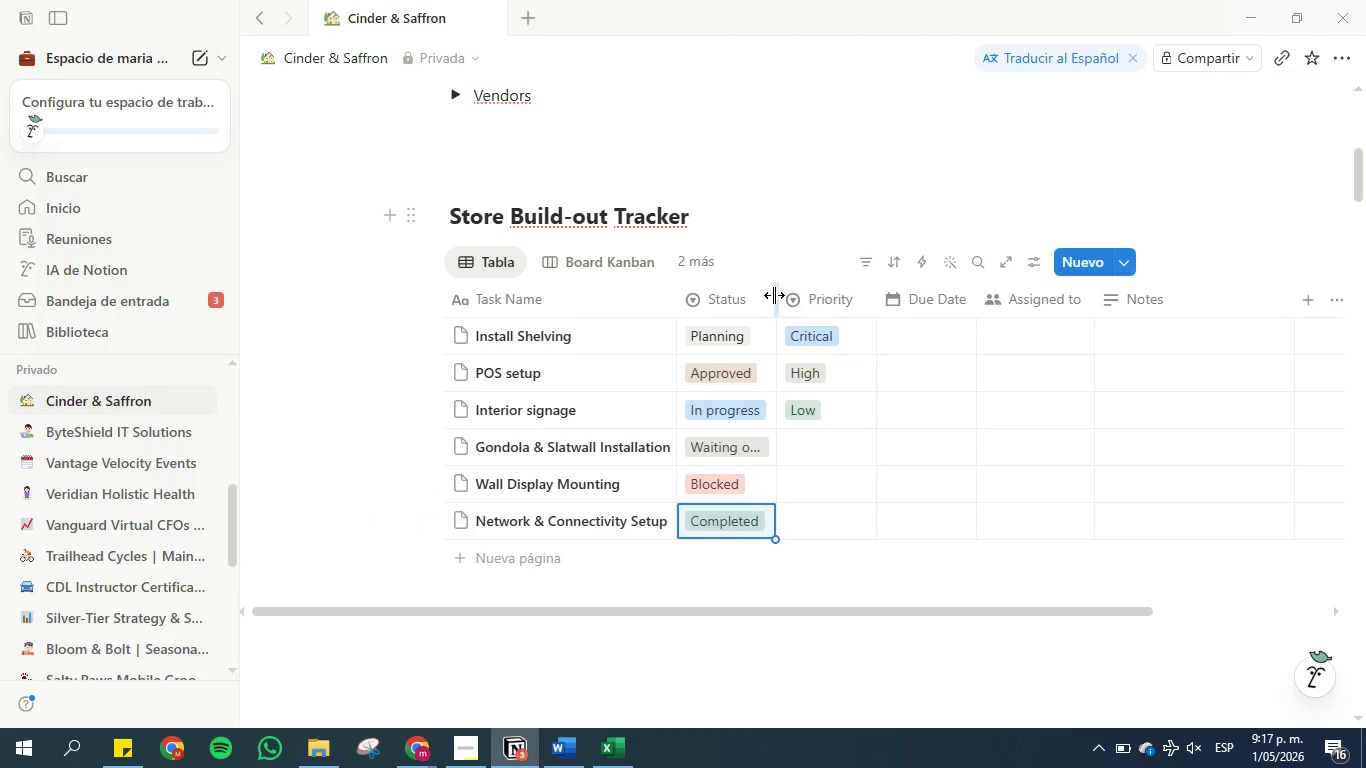 
double_click([773, 295])
 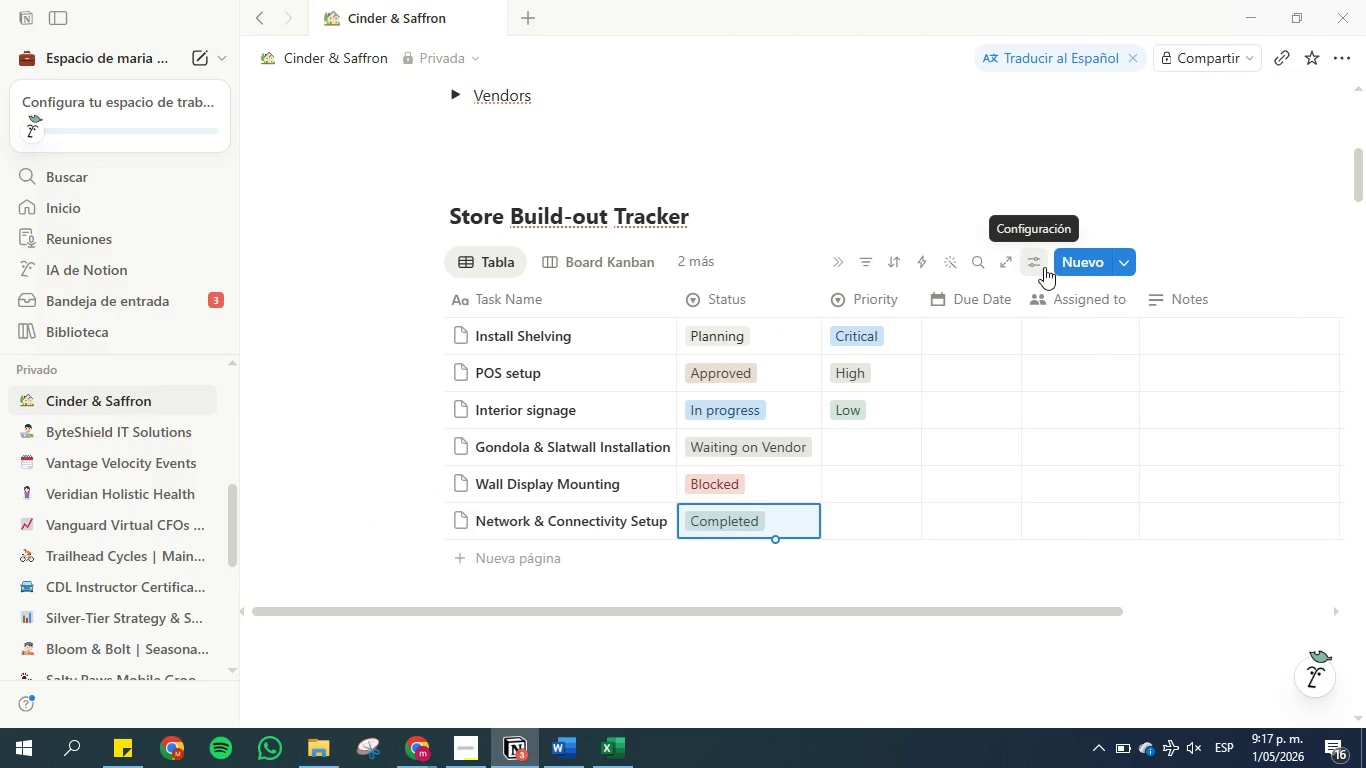 
left_click([1044, 267])
 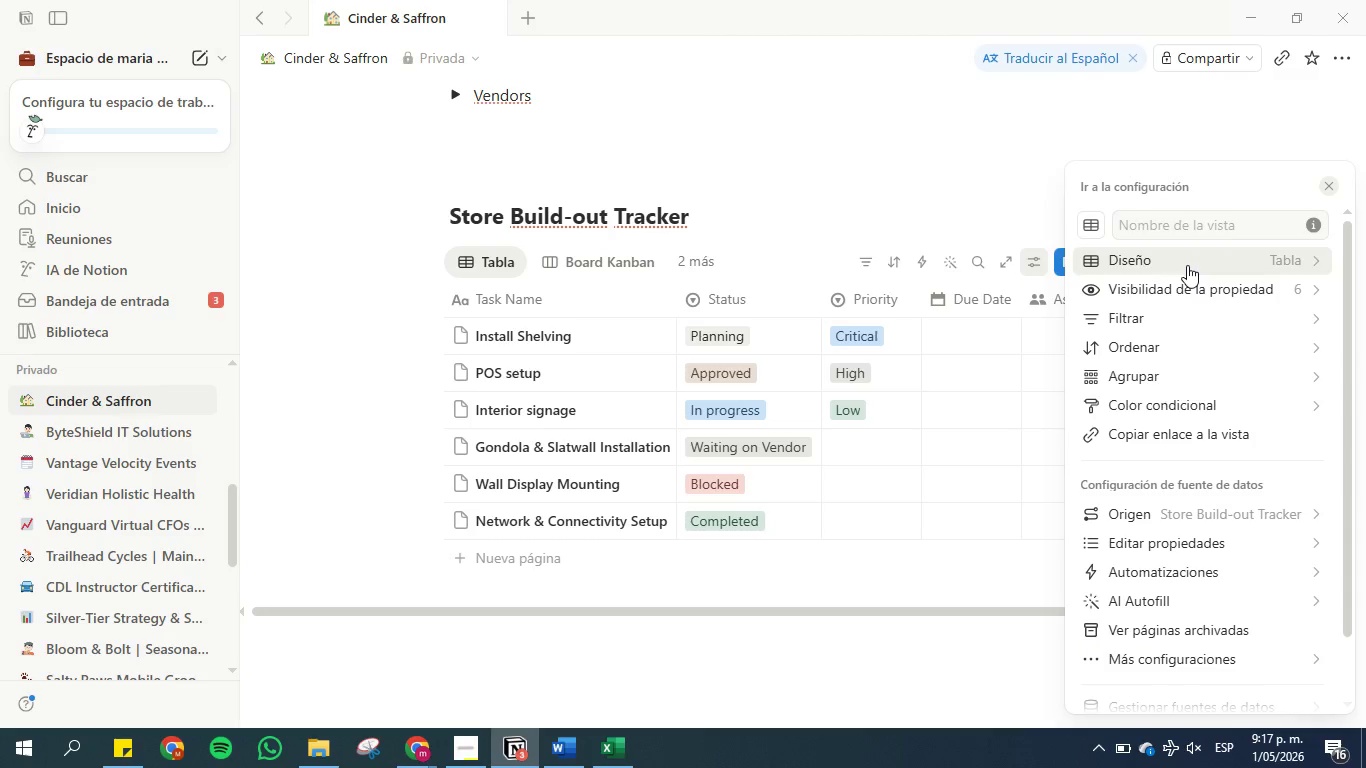 
wait(5.41)
 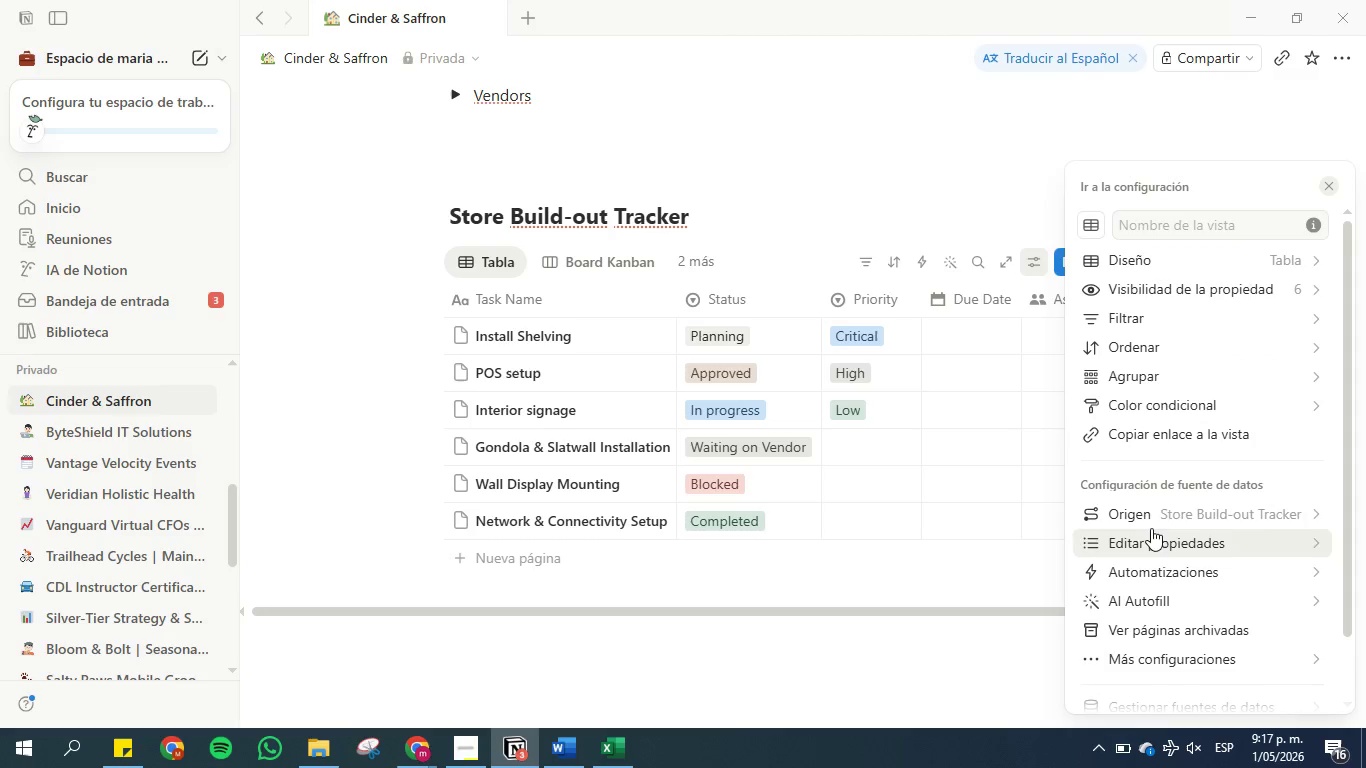 
left_click([1191, 270])
 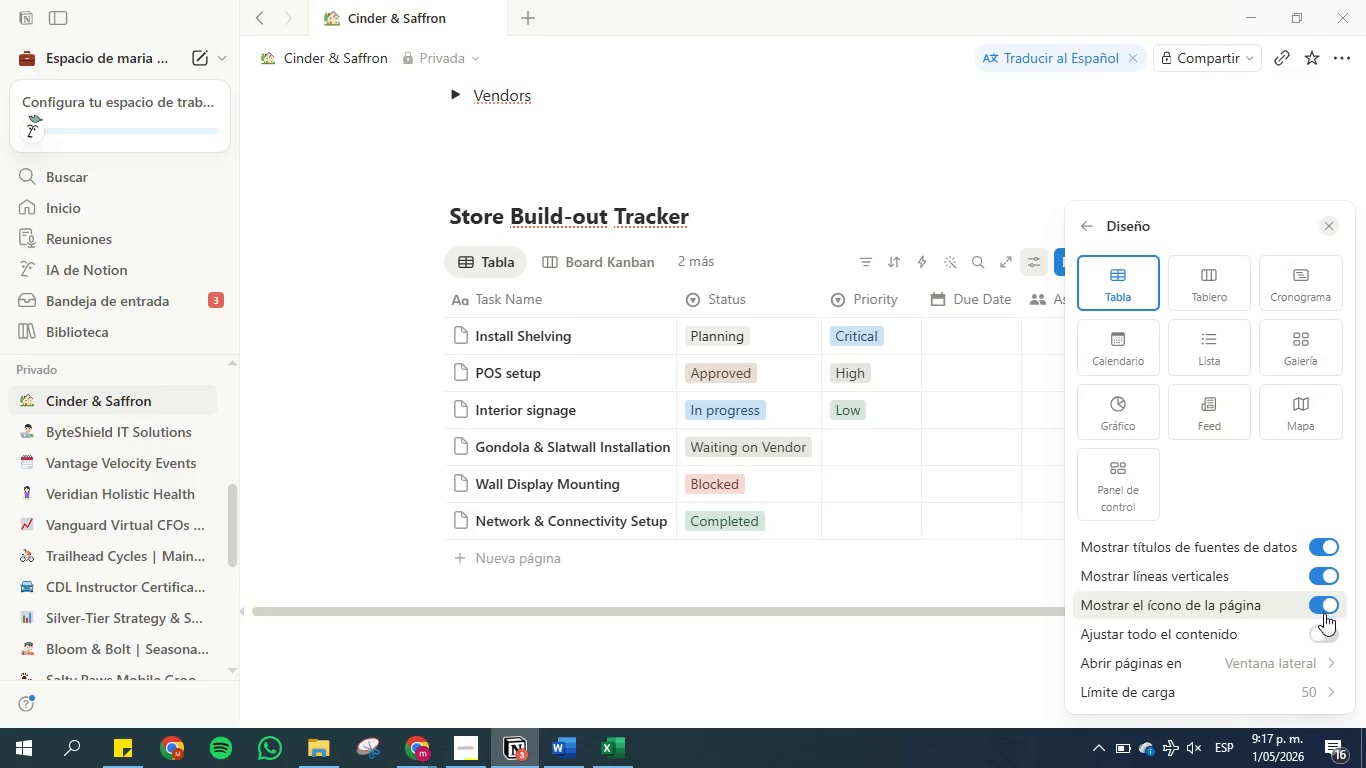 
left_click([1320, 605])
 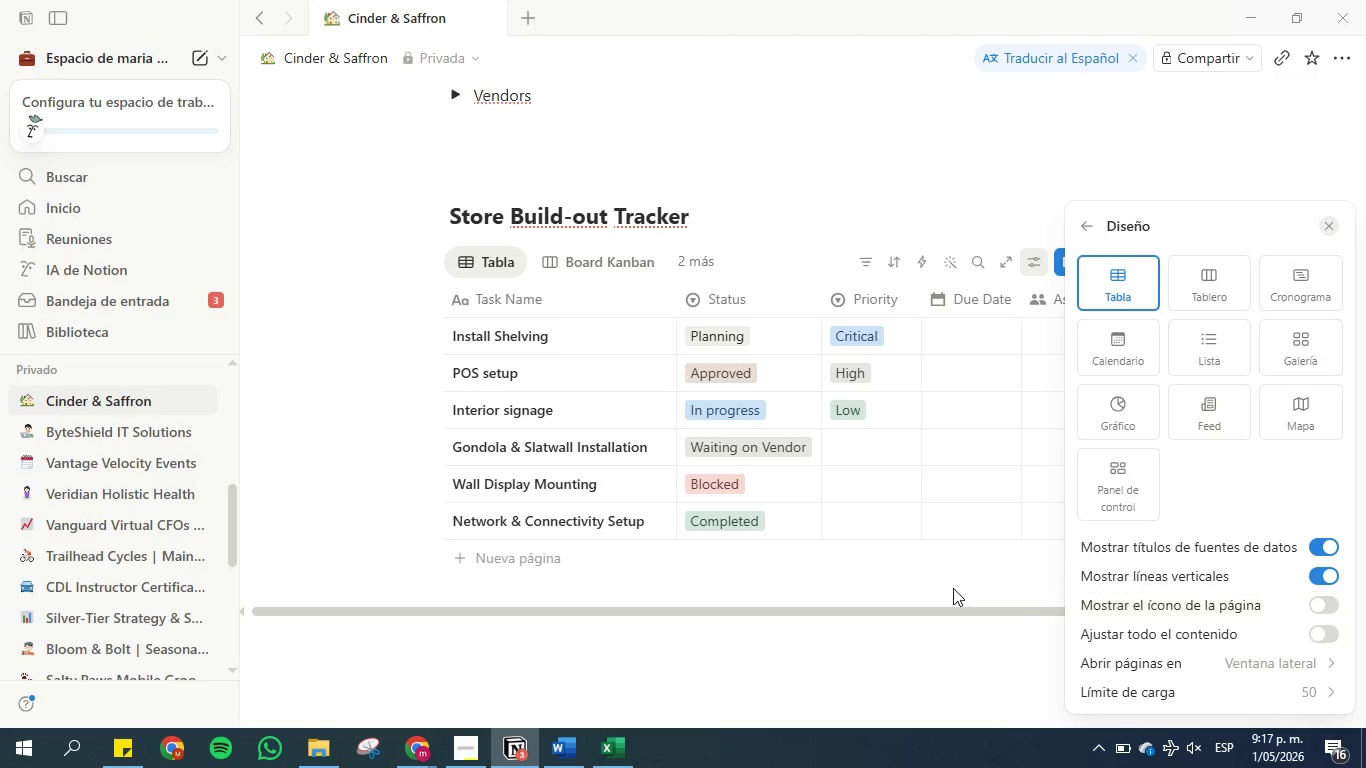 
left_click([953, 588])
 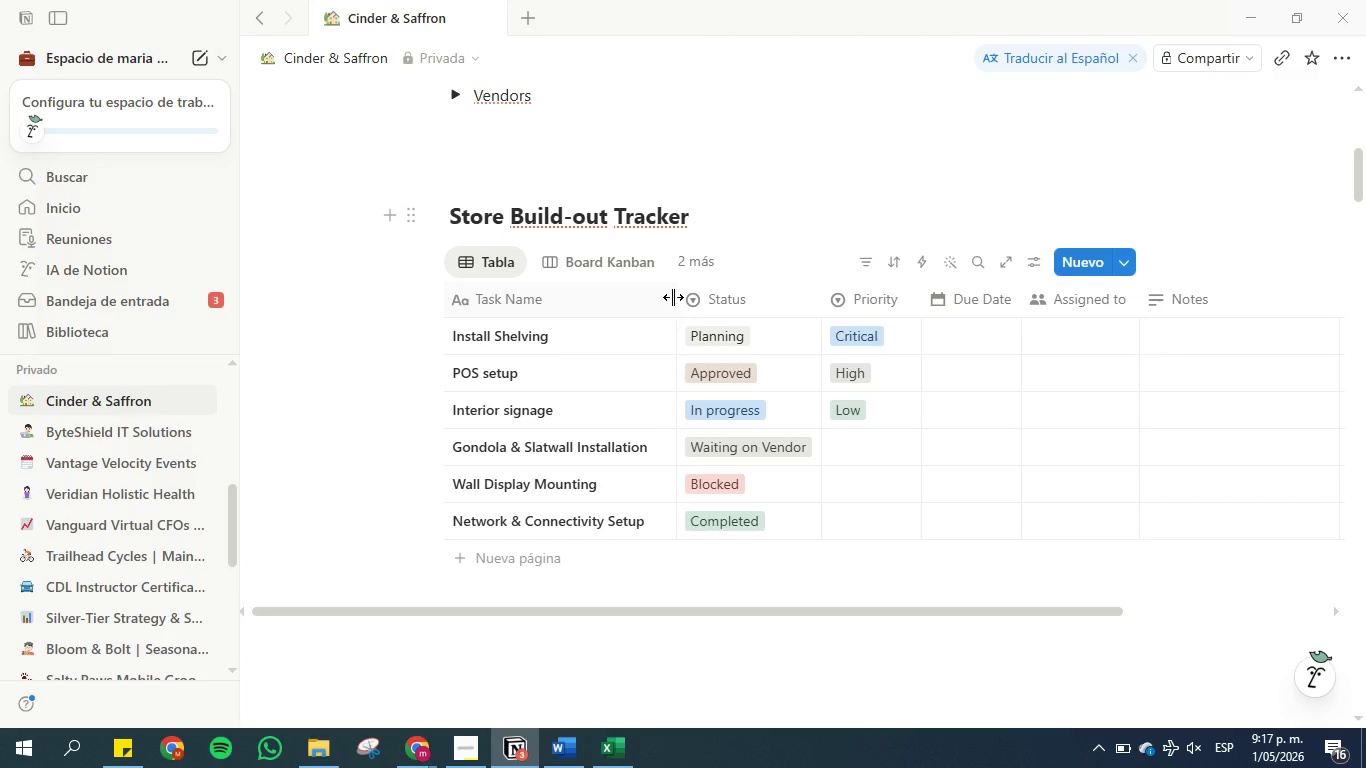 
double_click([674, 297])
 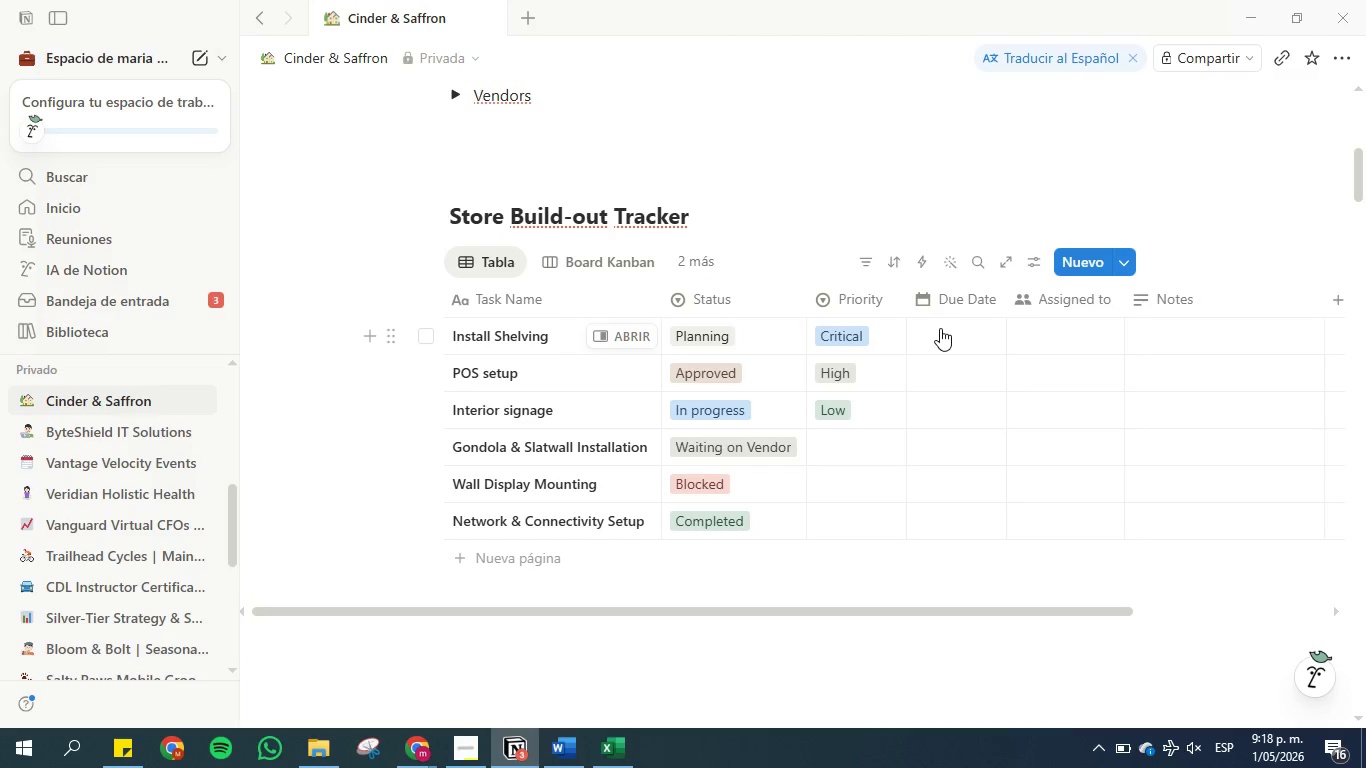 
left_click([953, 520])
 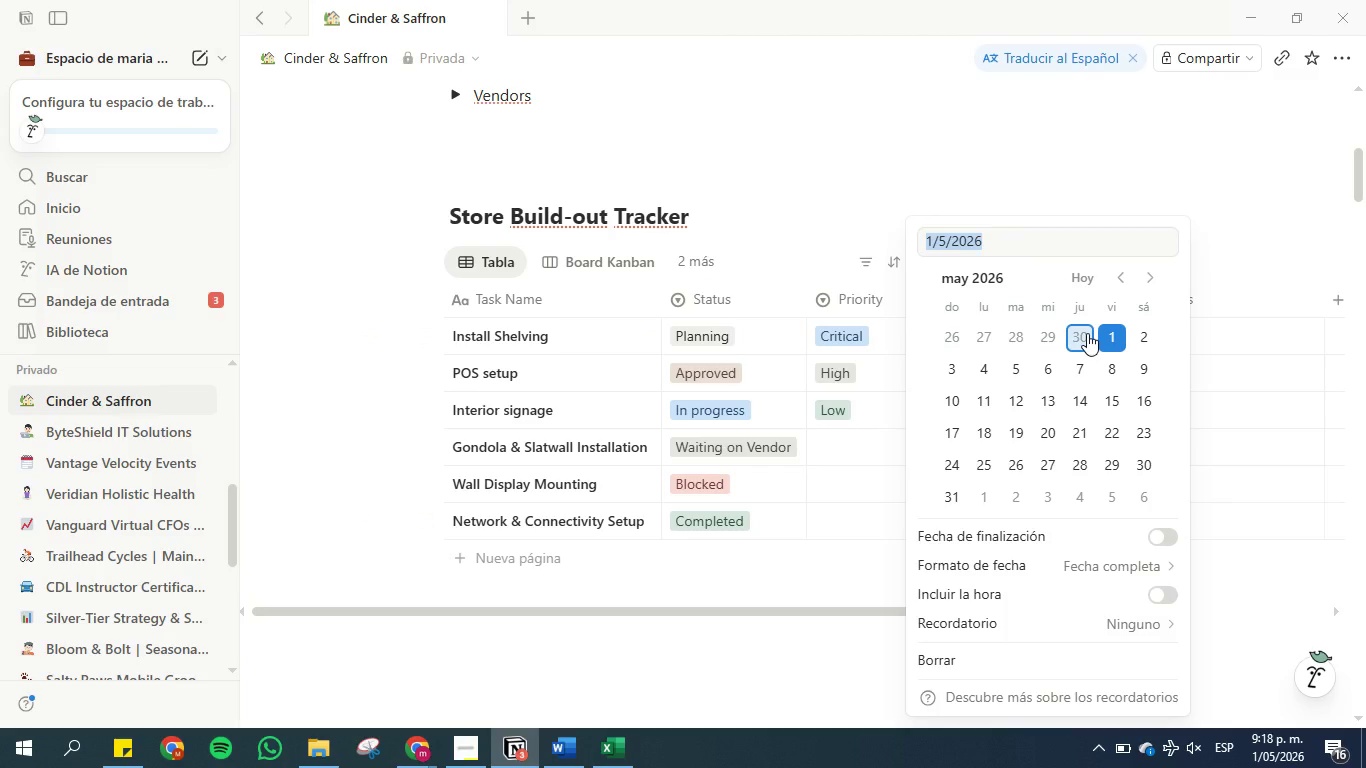 
wait(8.53)
 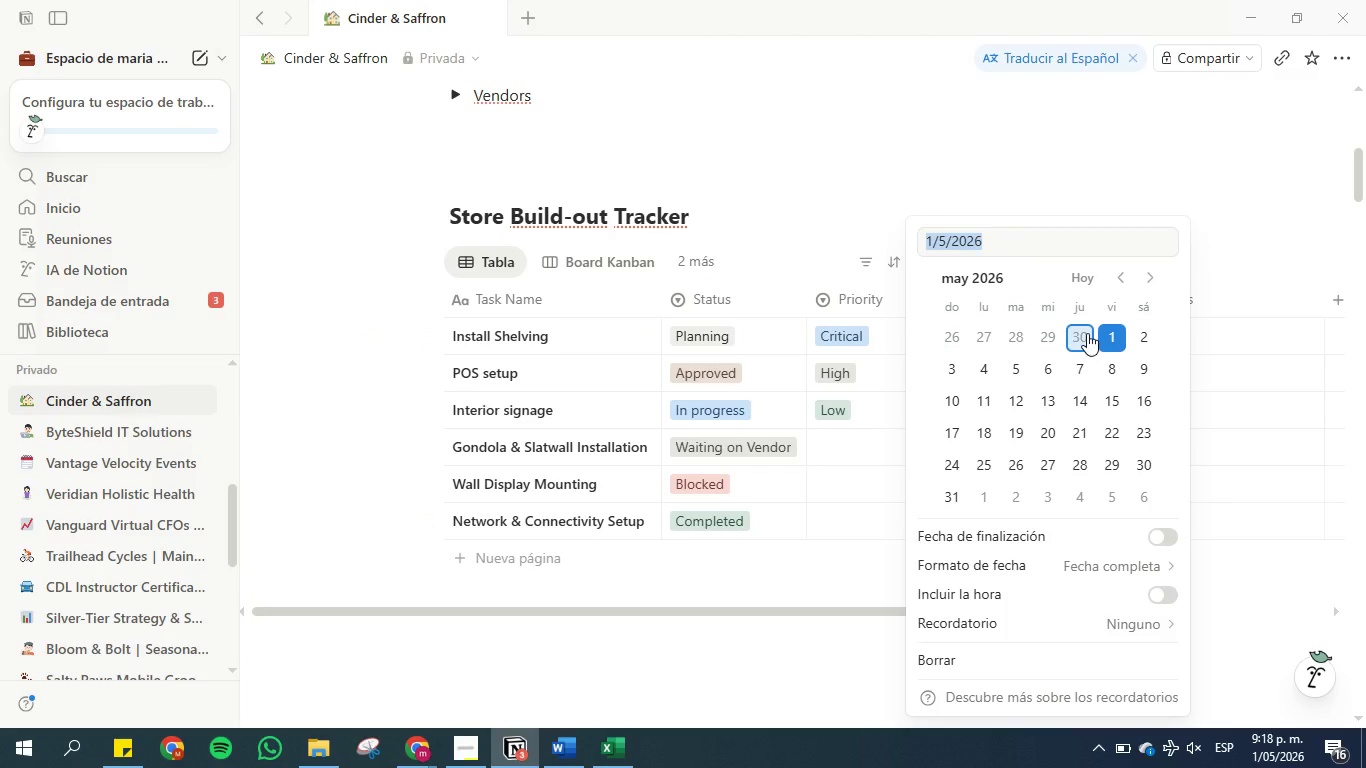 
left_click([1116, 333])
 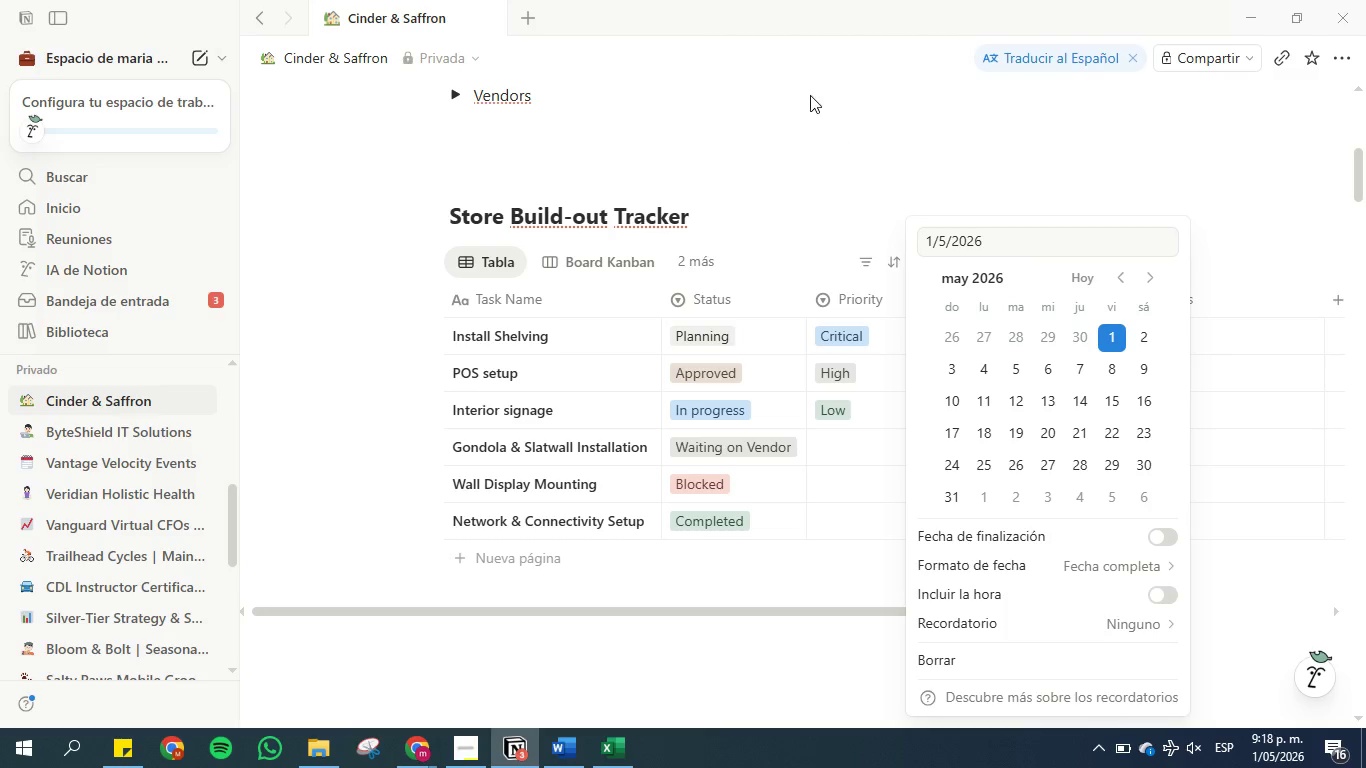 
left_click([810, 95])
 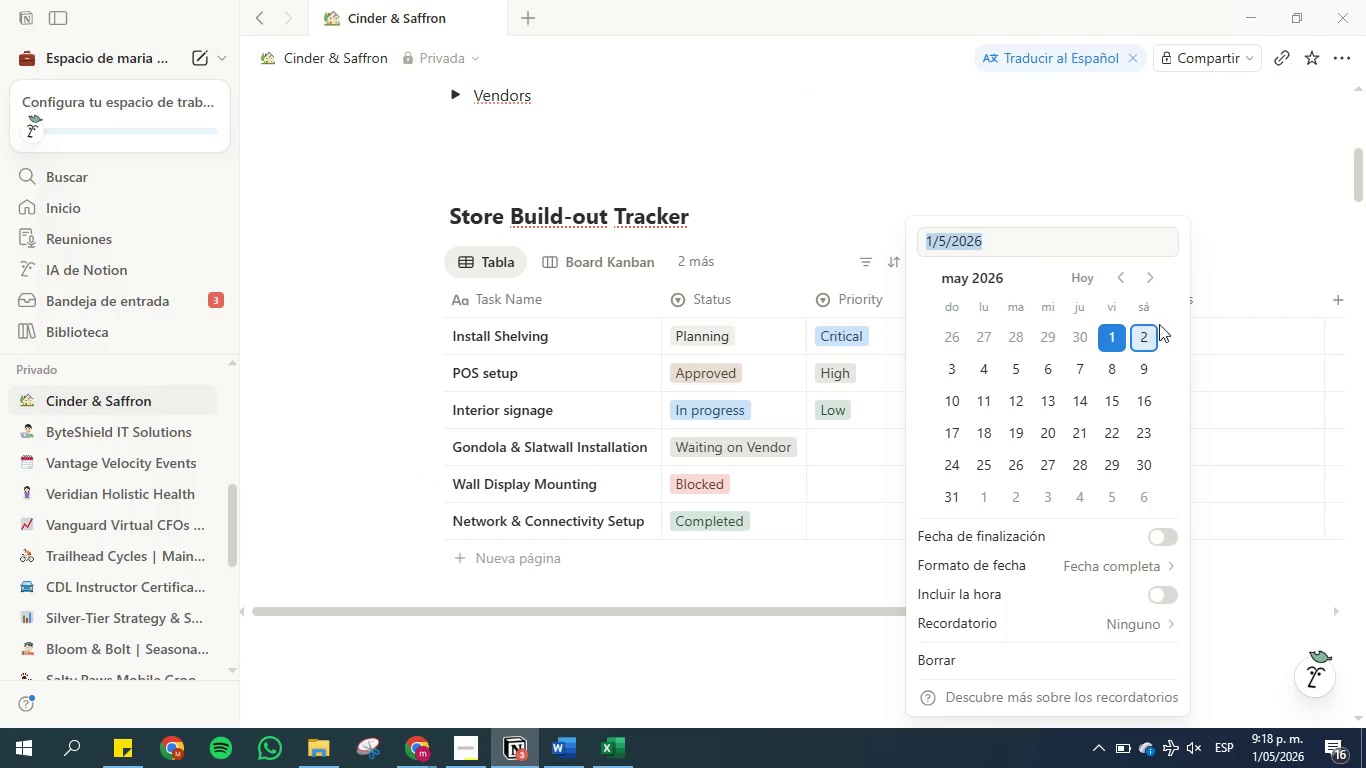 
left_click([1147, 334])
 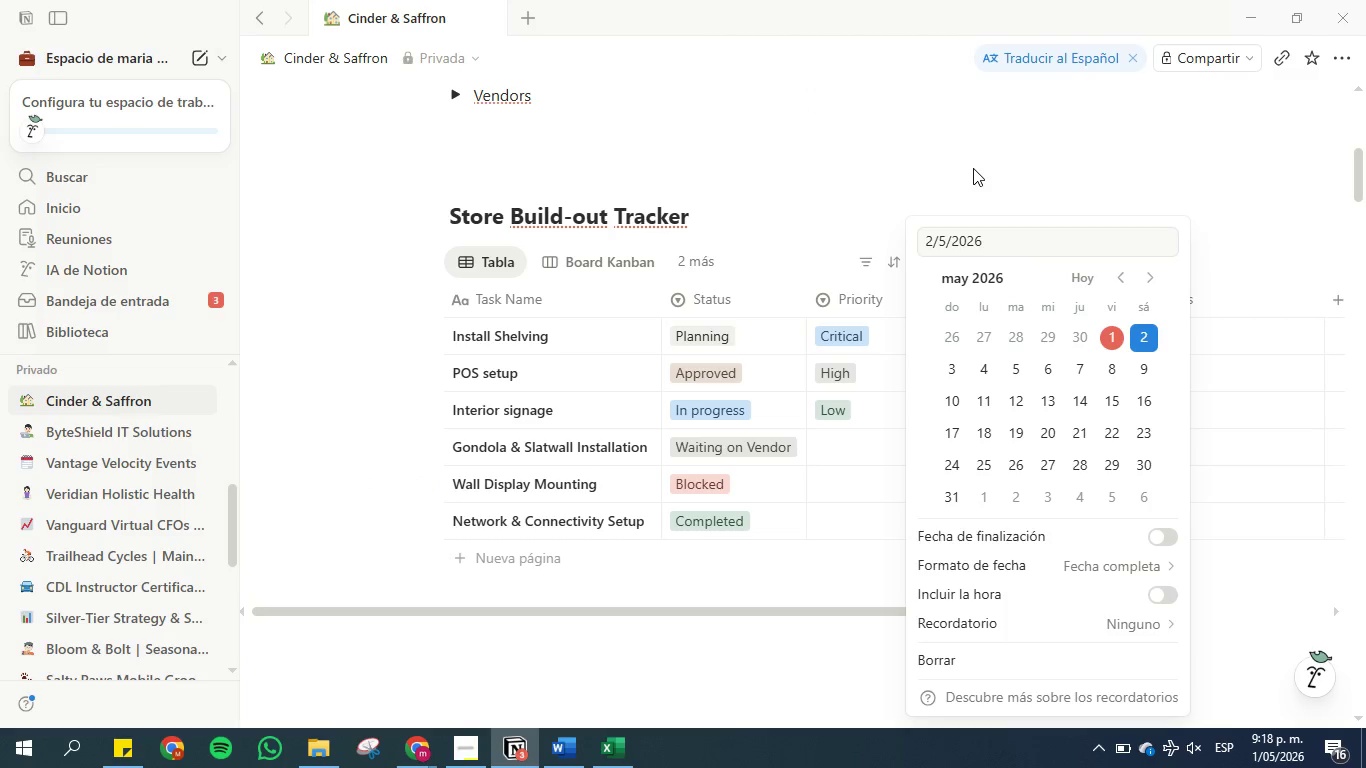 
left_click([968, 162])
 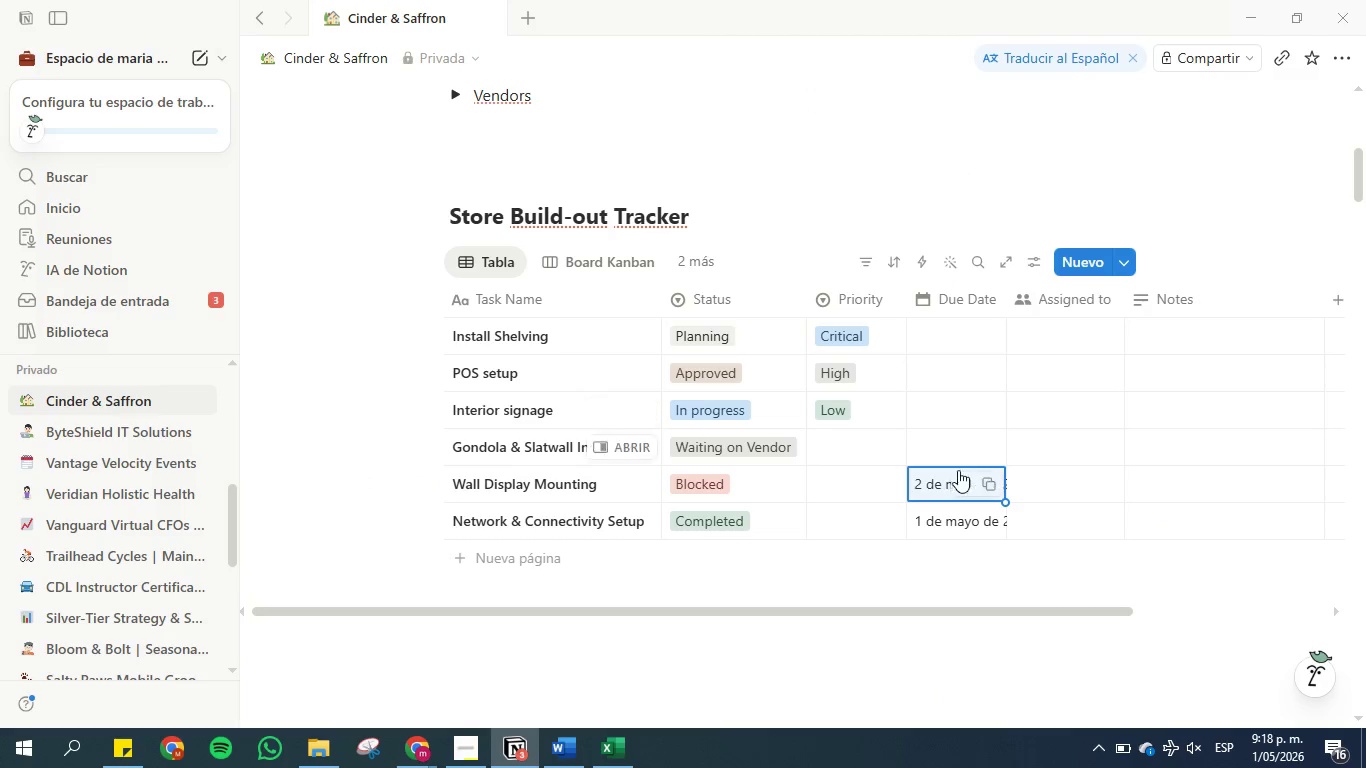 
left_click([960, 455])
 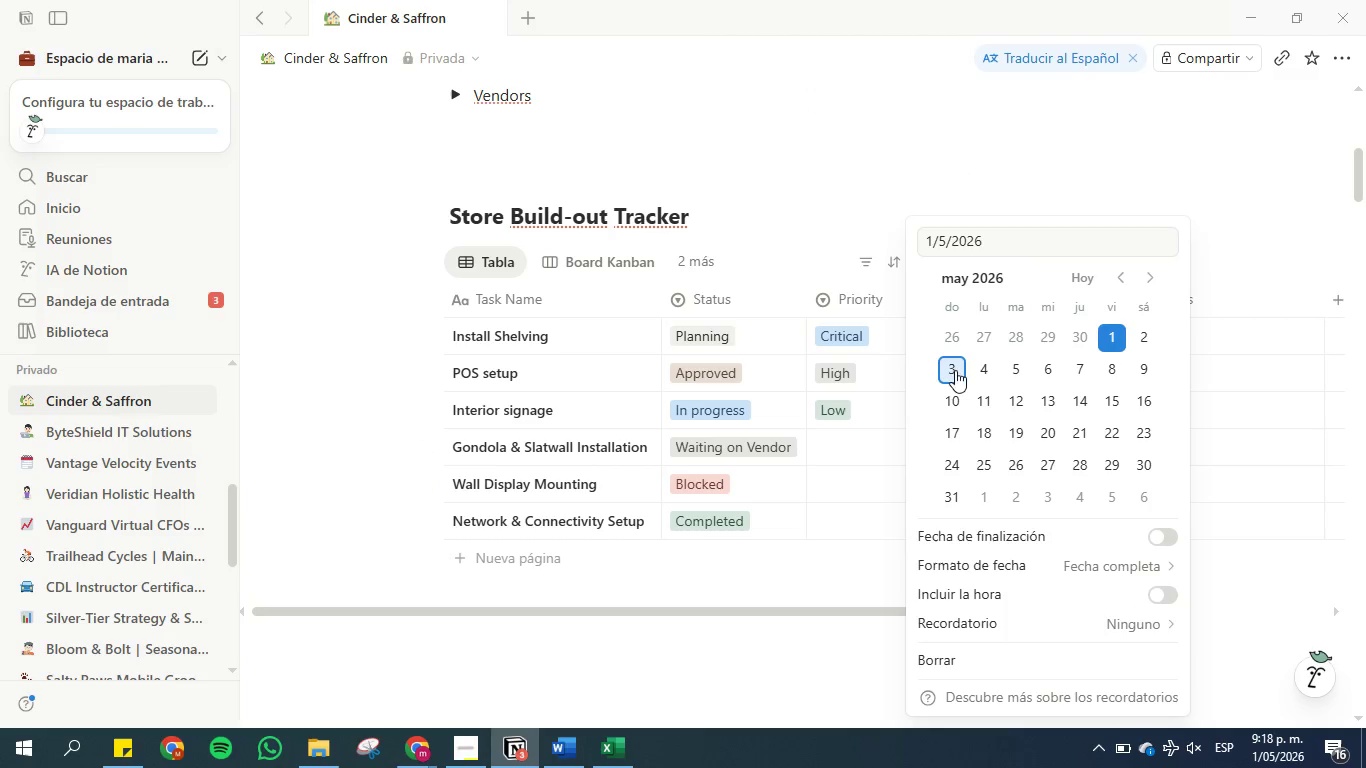 
double_click([832, 130])
 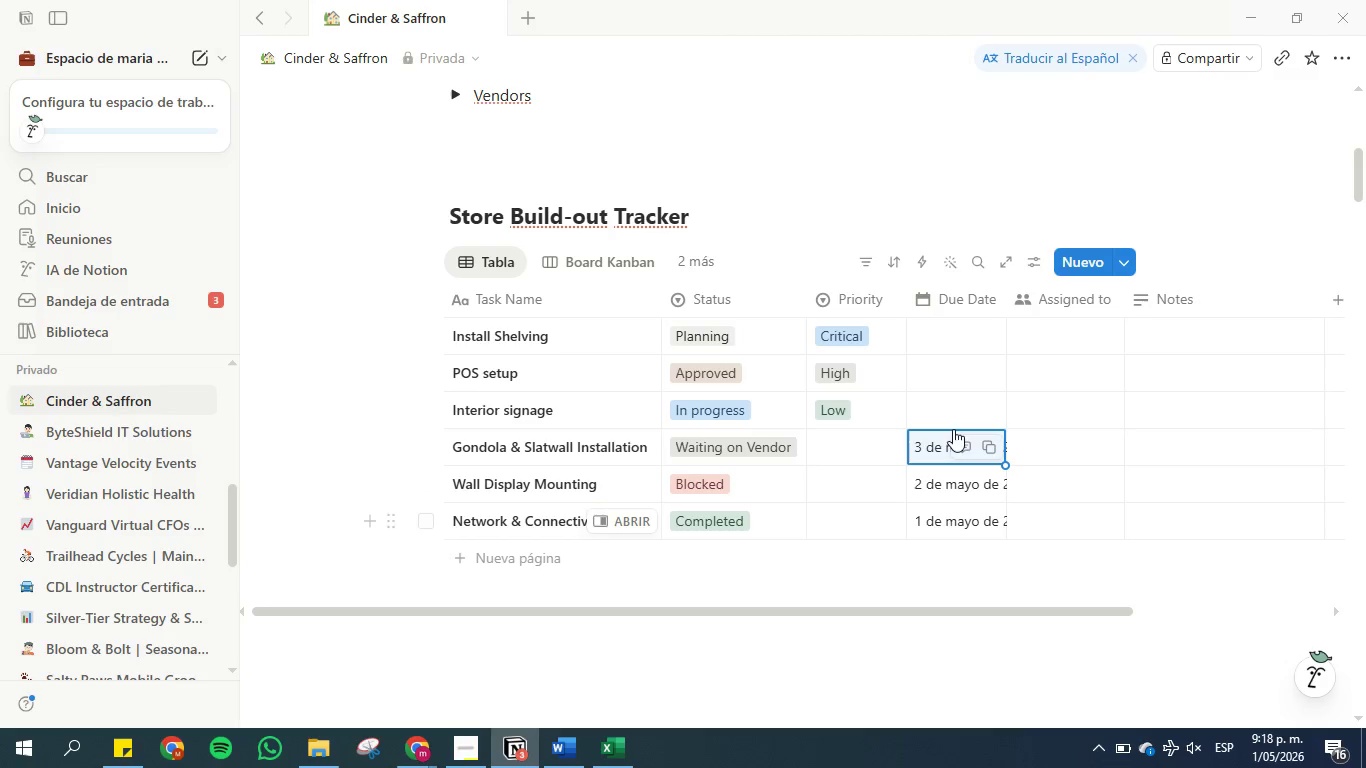 
left_click([950, 407])
 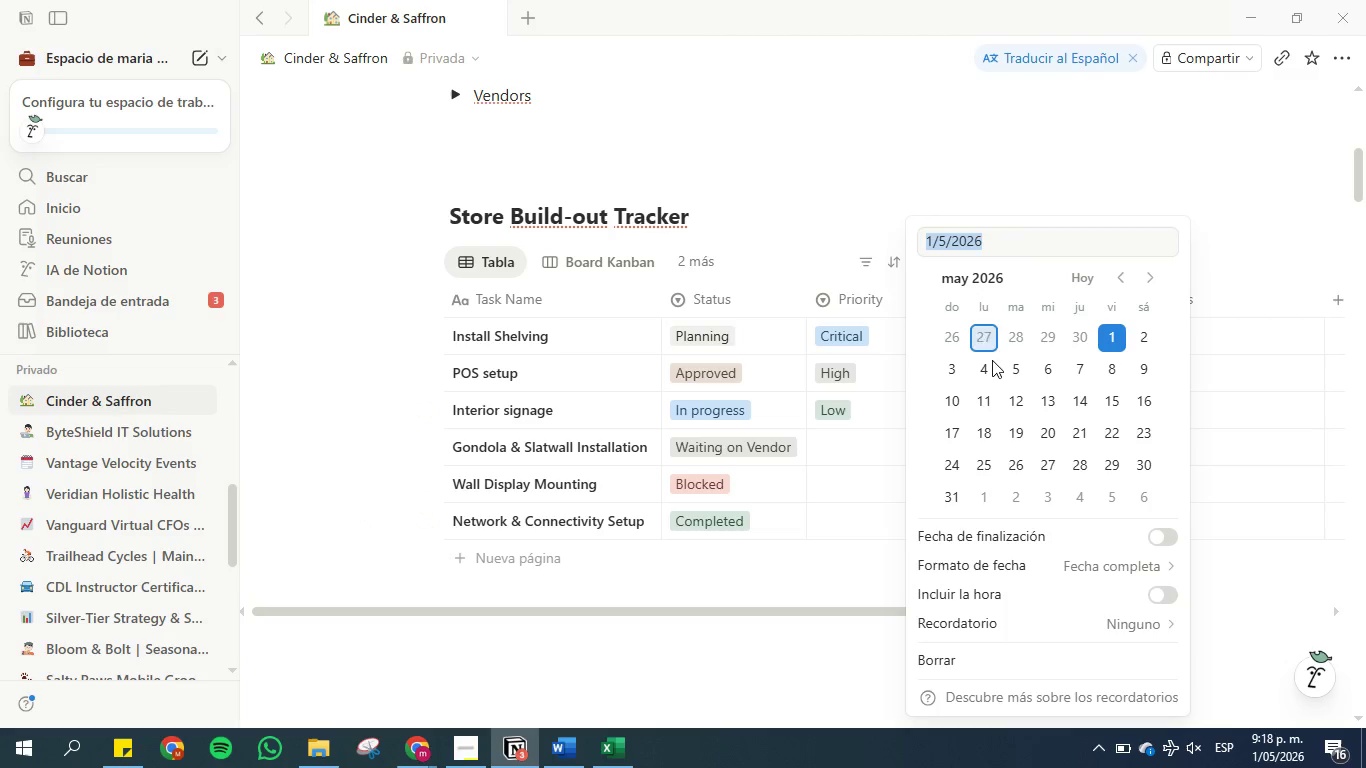 
left_click([991, 364])
 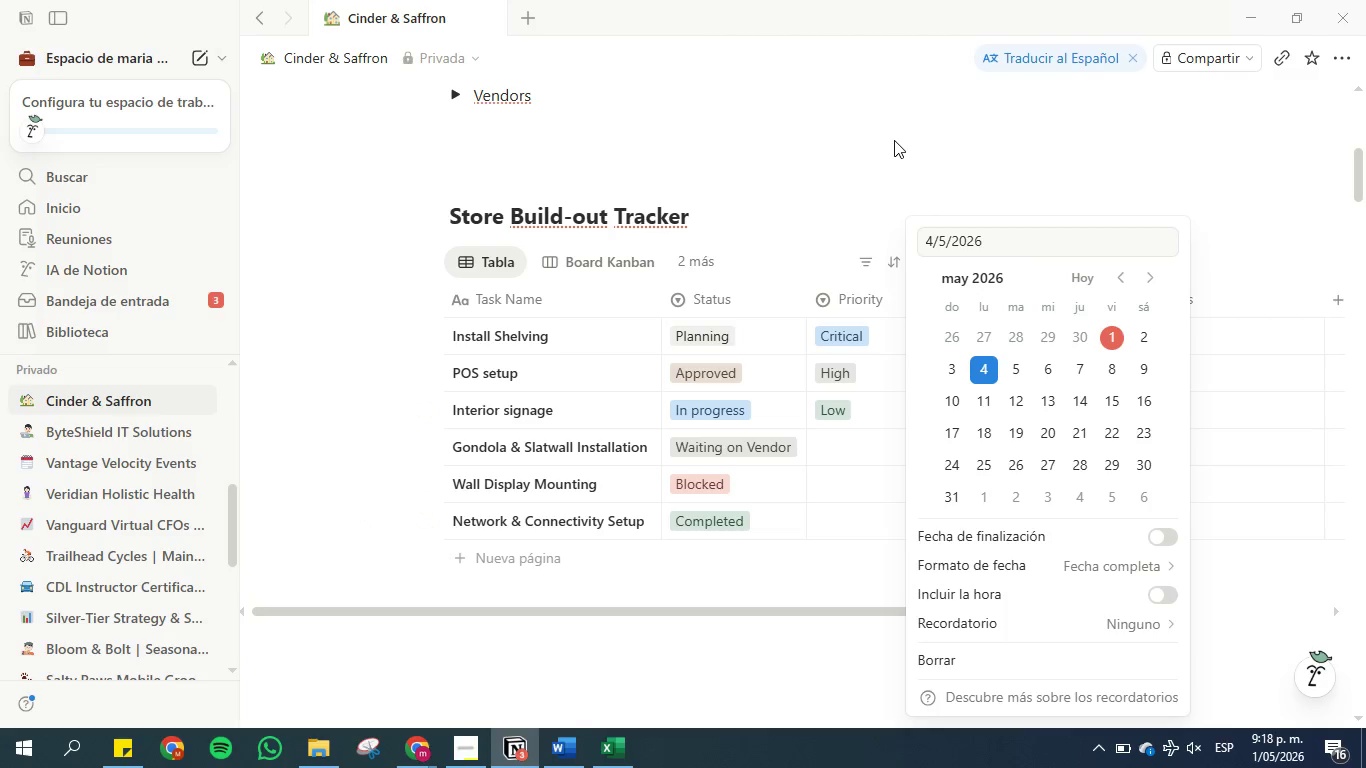 
left_click([894, 140])
 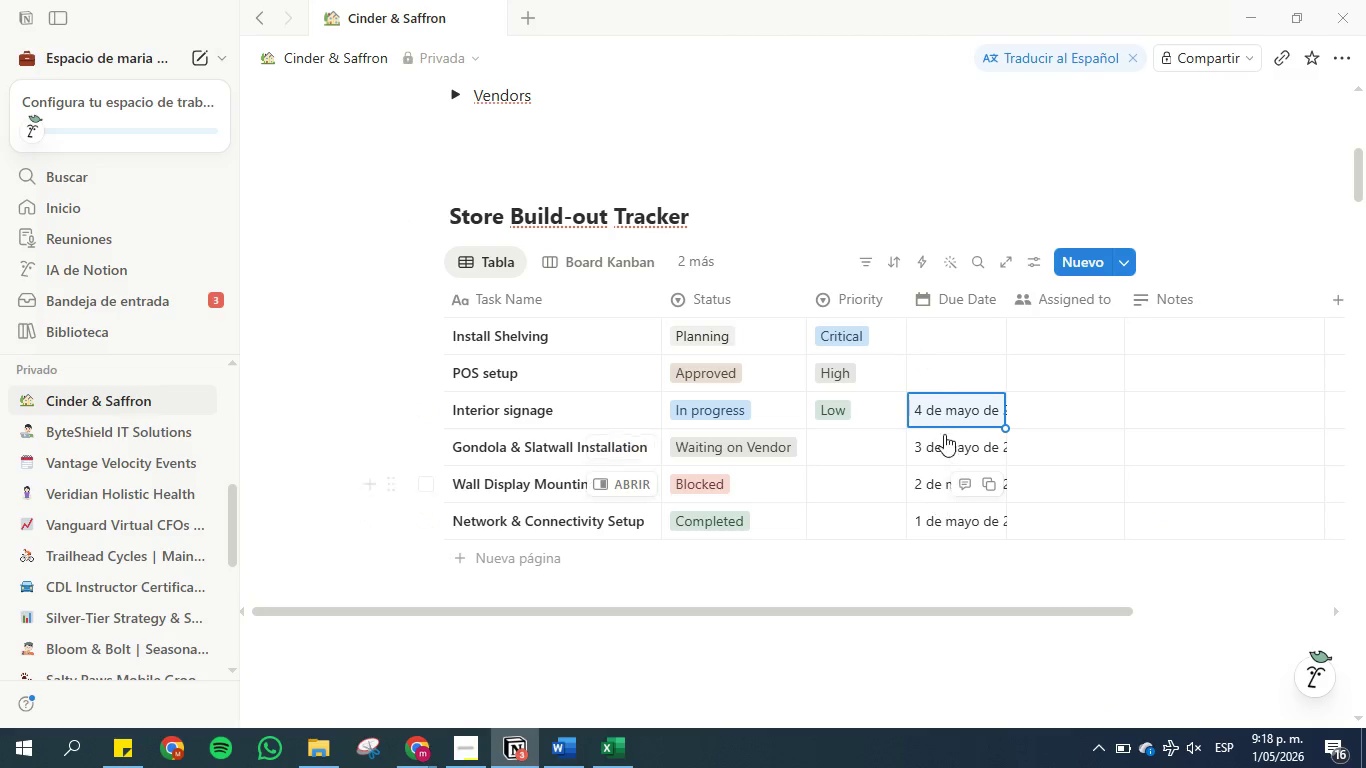 
left_click([927, 363])
 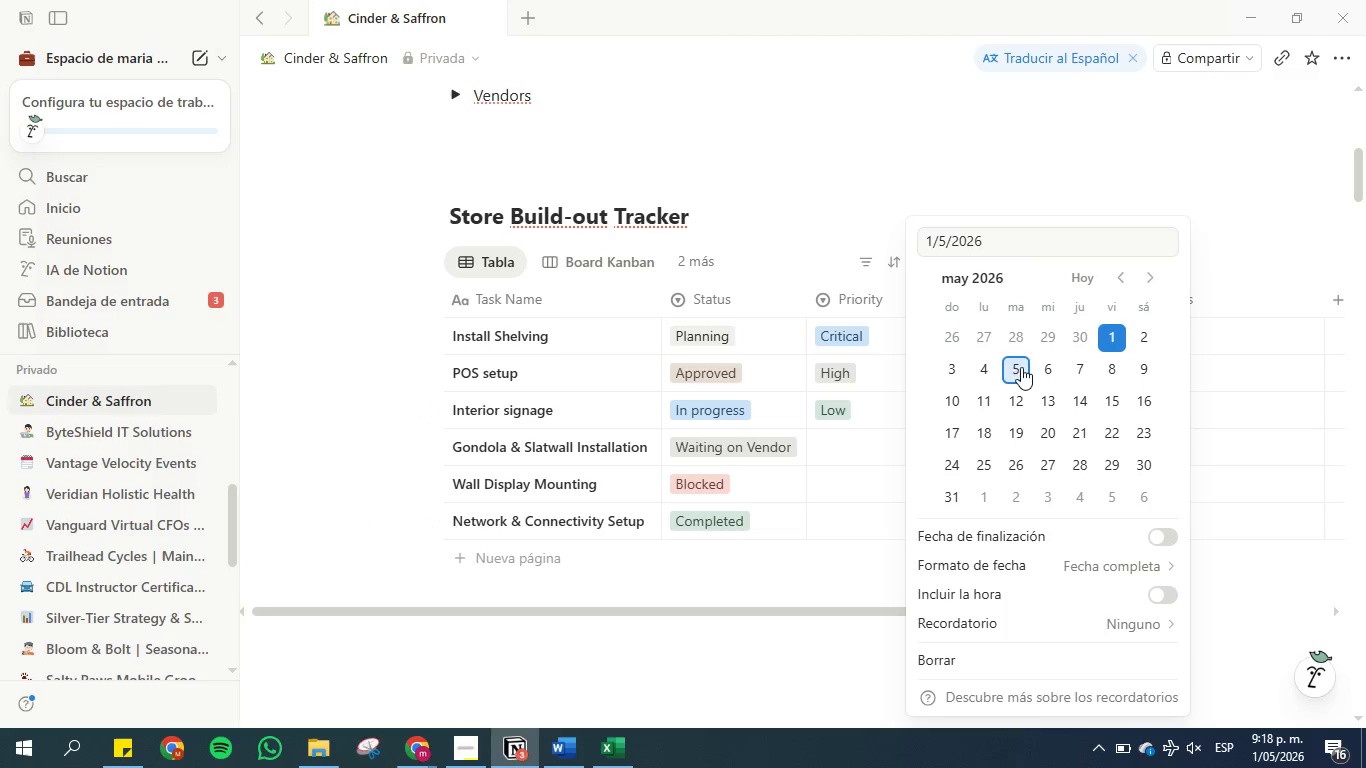 
double_click([923, 97])
 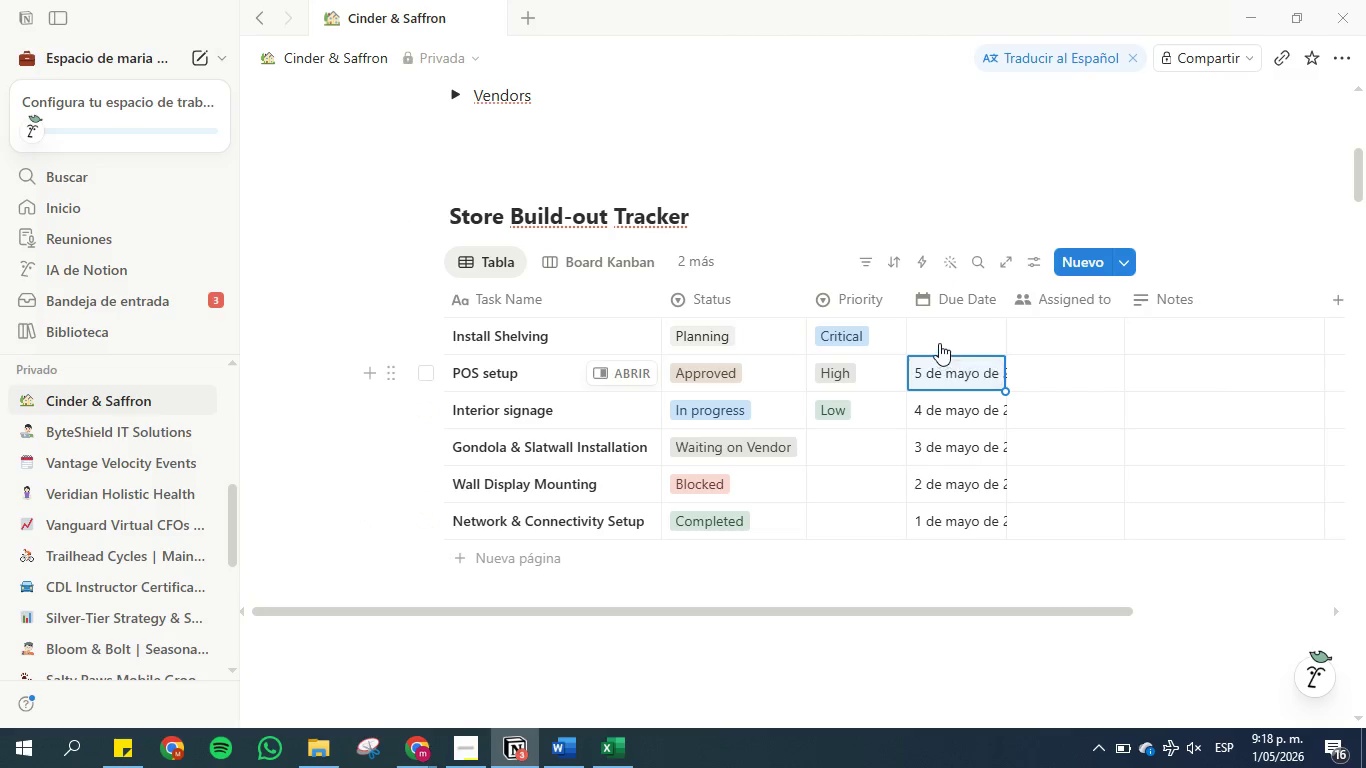 
left_click([939, 329])
 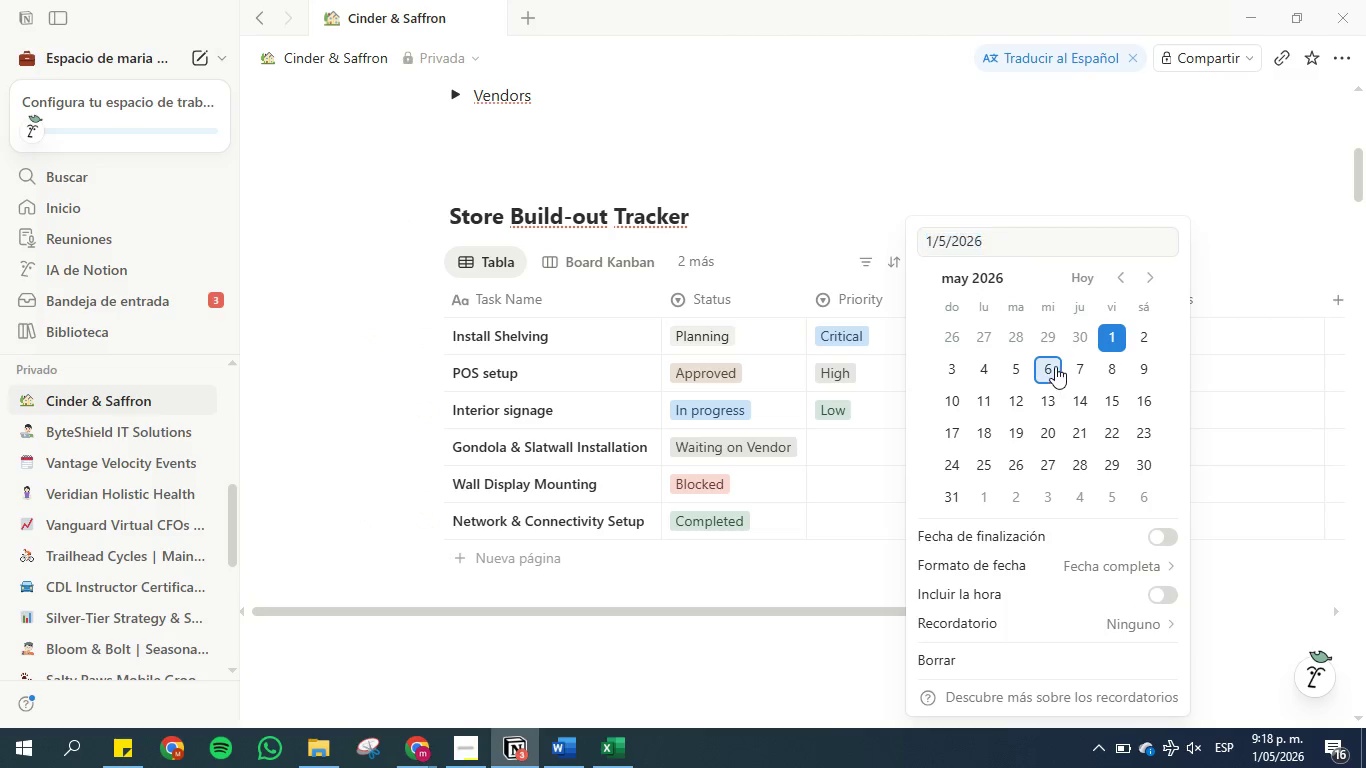 
double_click([1005, 104])
 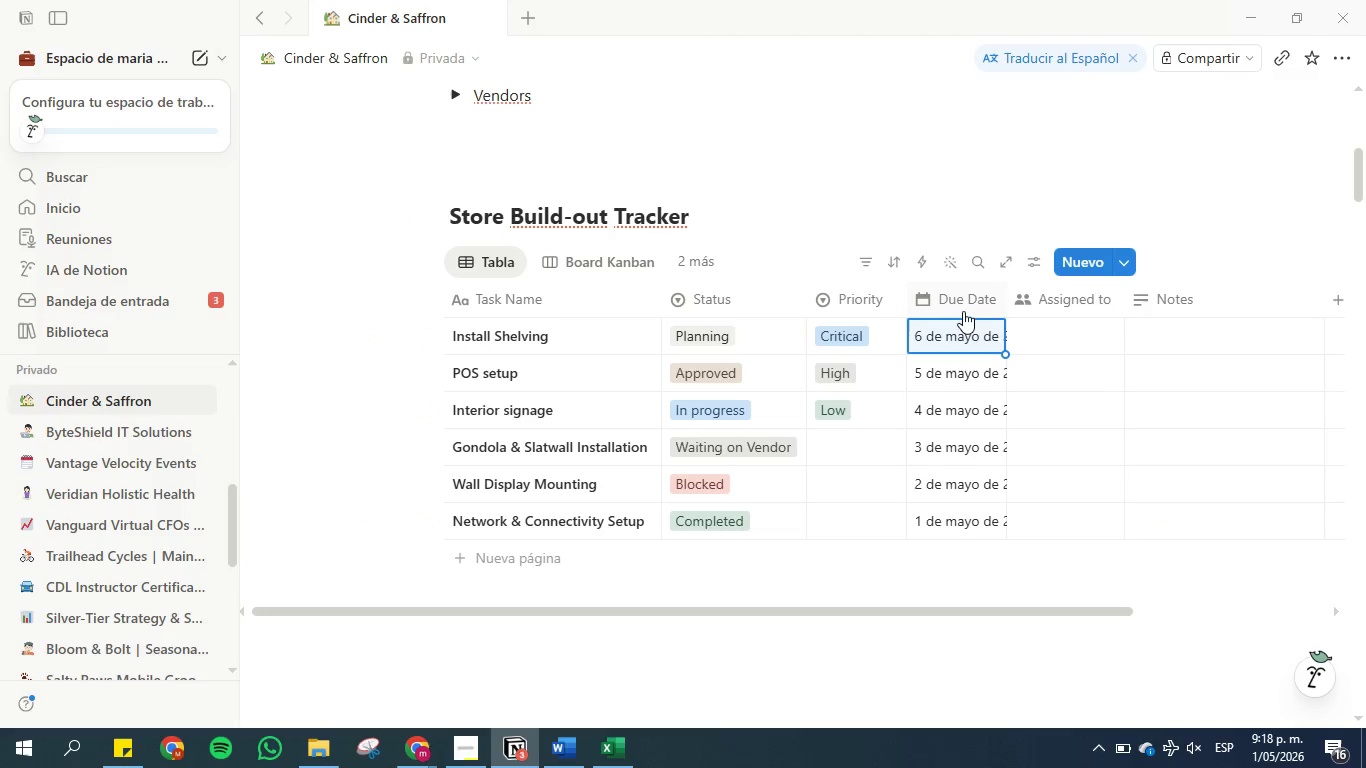 
left_click([962, 289])
 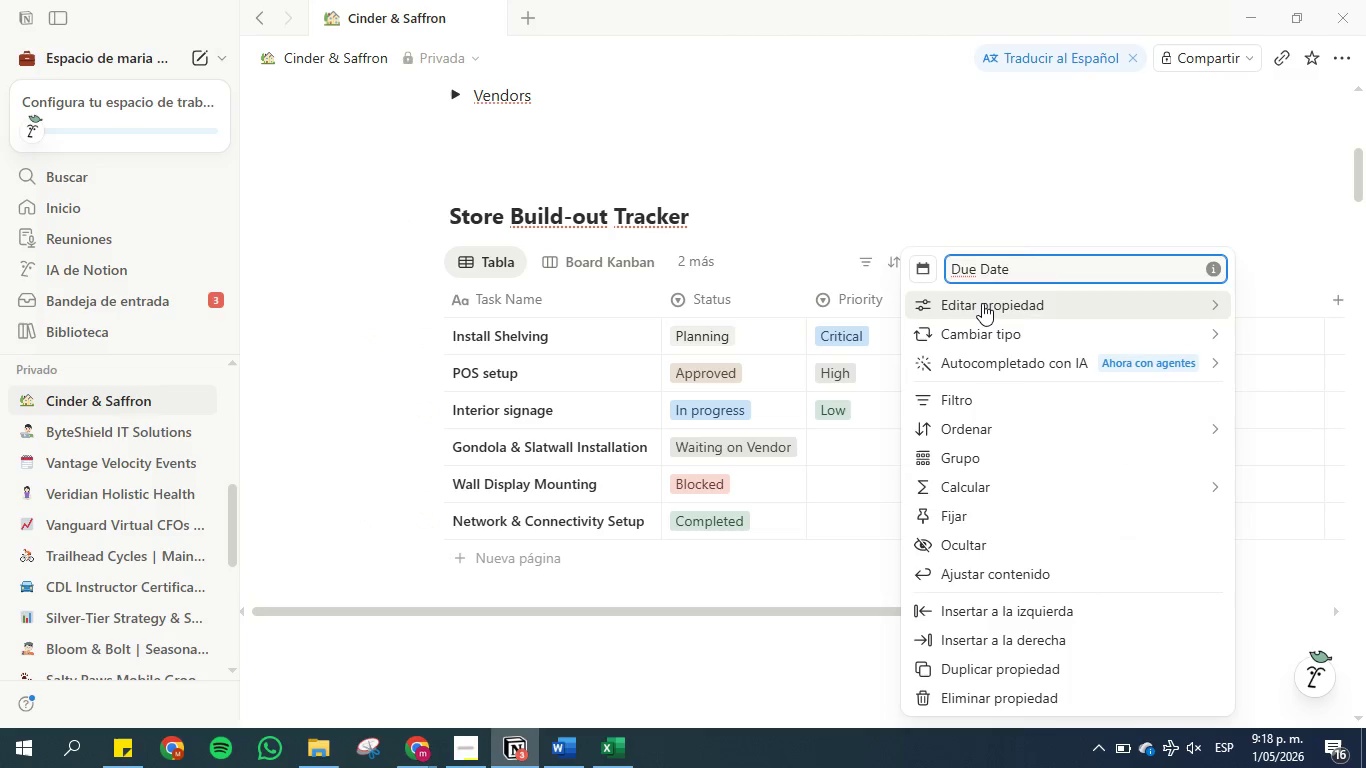 
left_click([982, 303])
 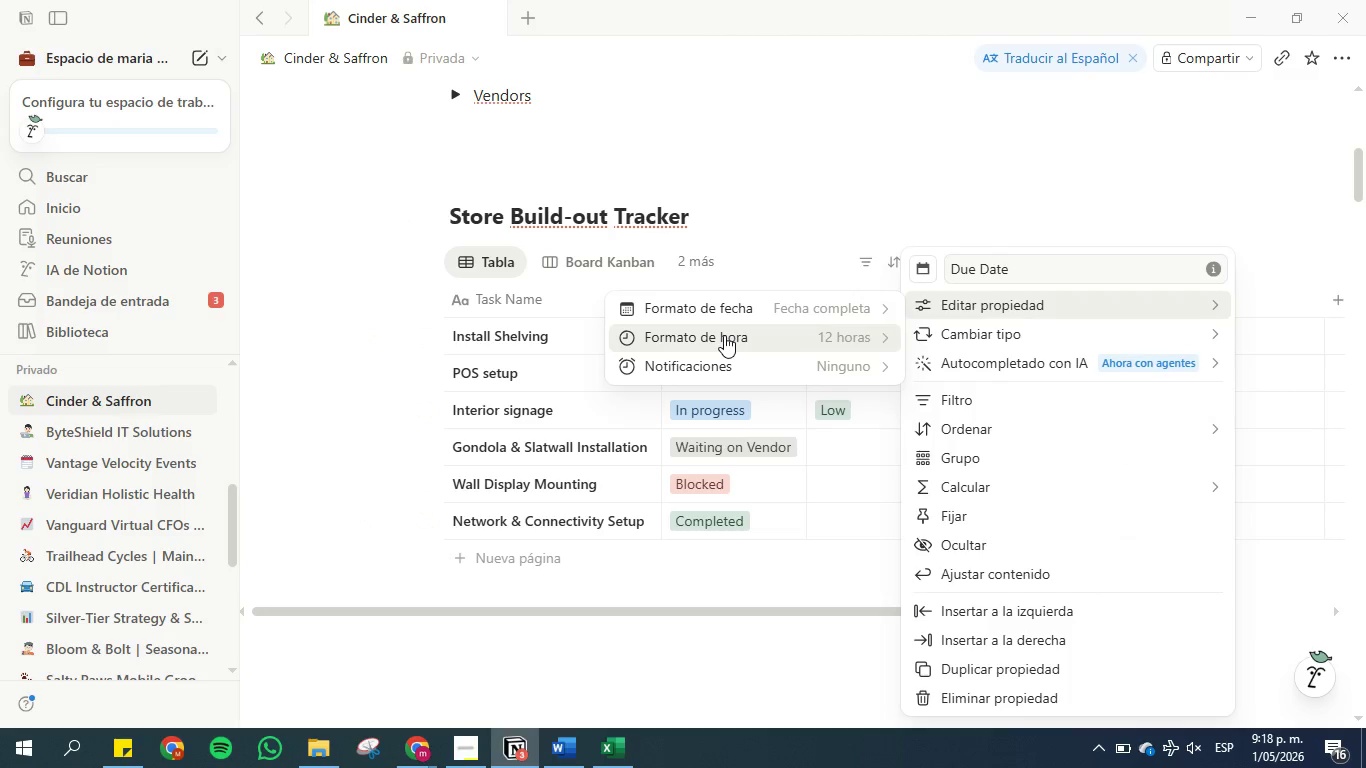 
left_click([726, 310])
 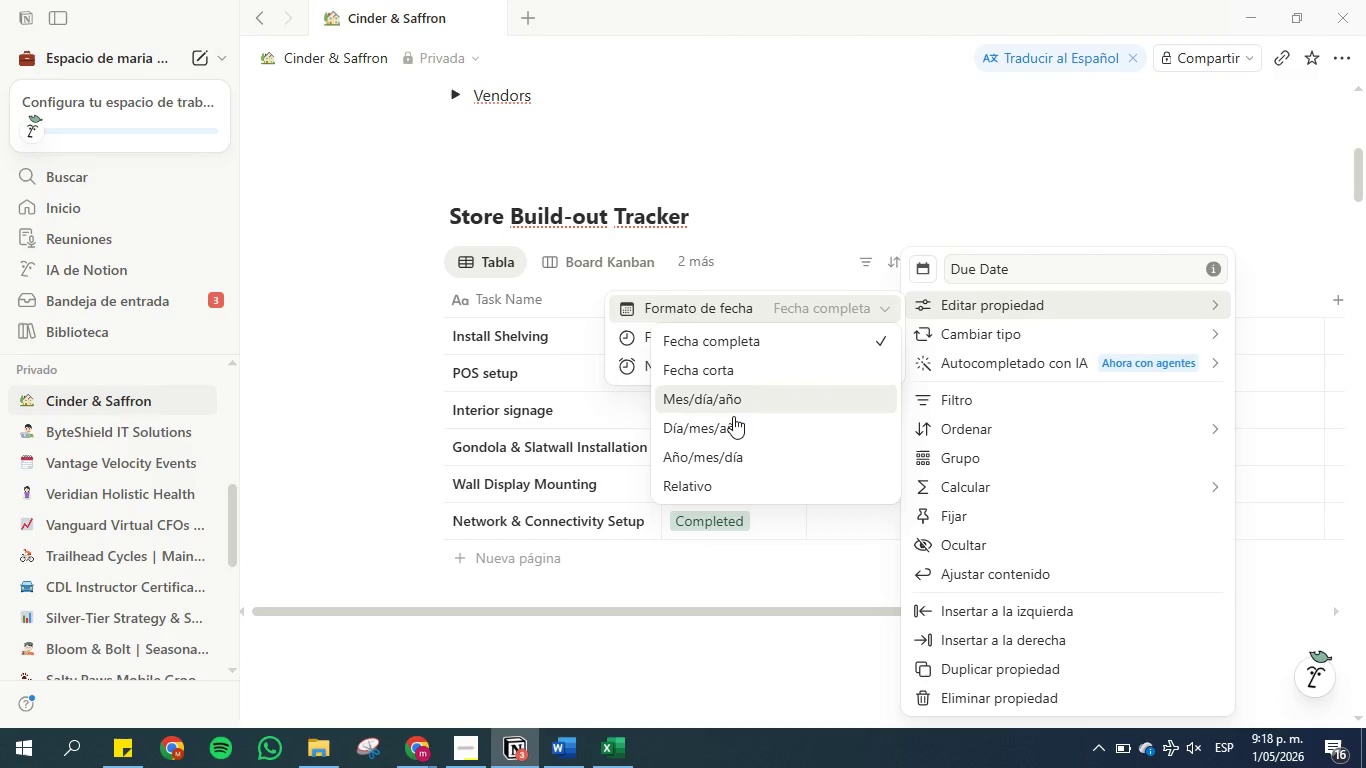 
left_click([733, 424])
 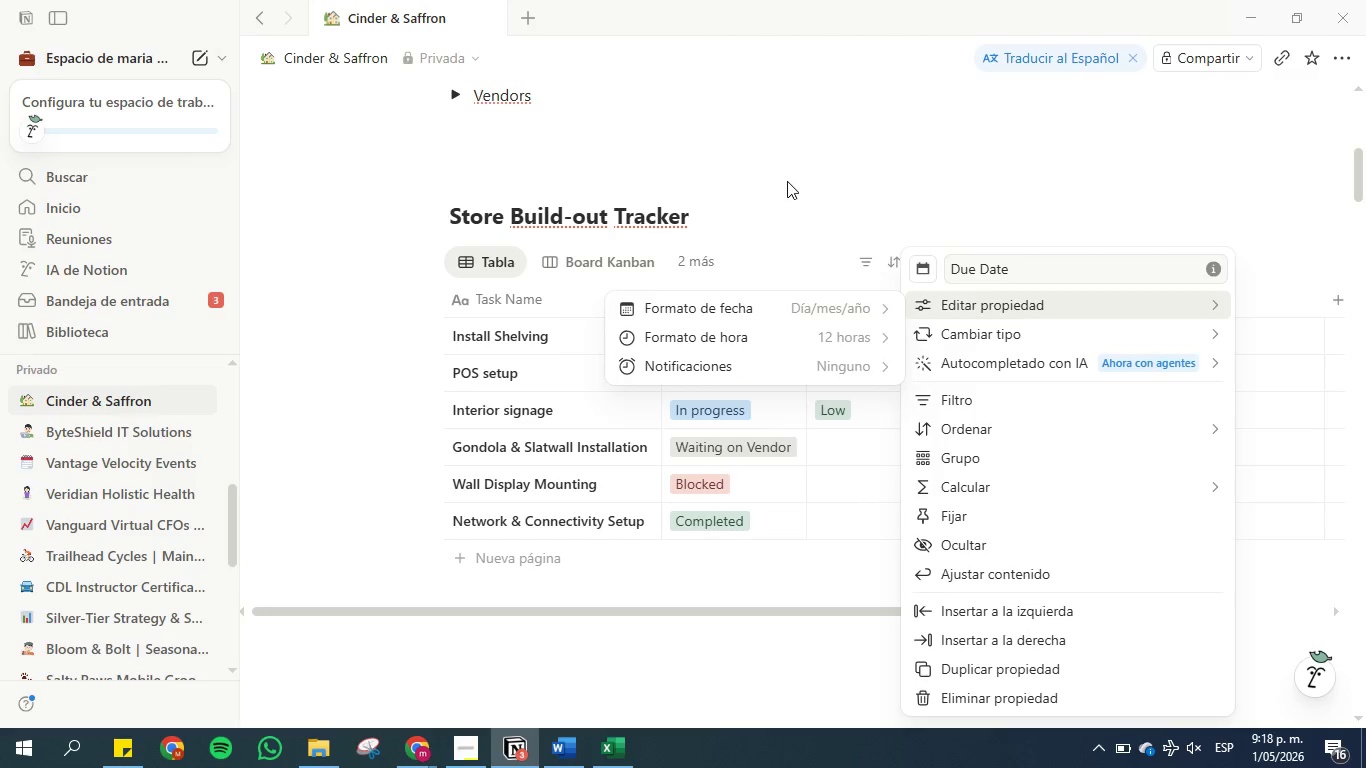 
left_click([787, 181])
 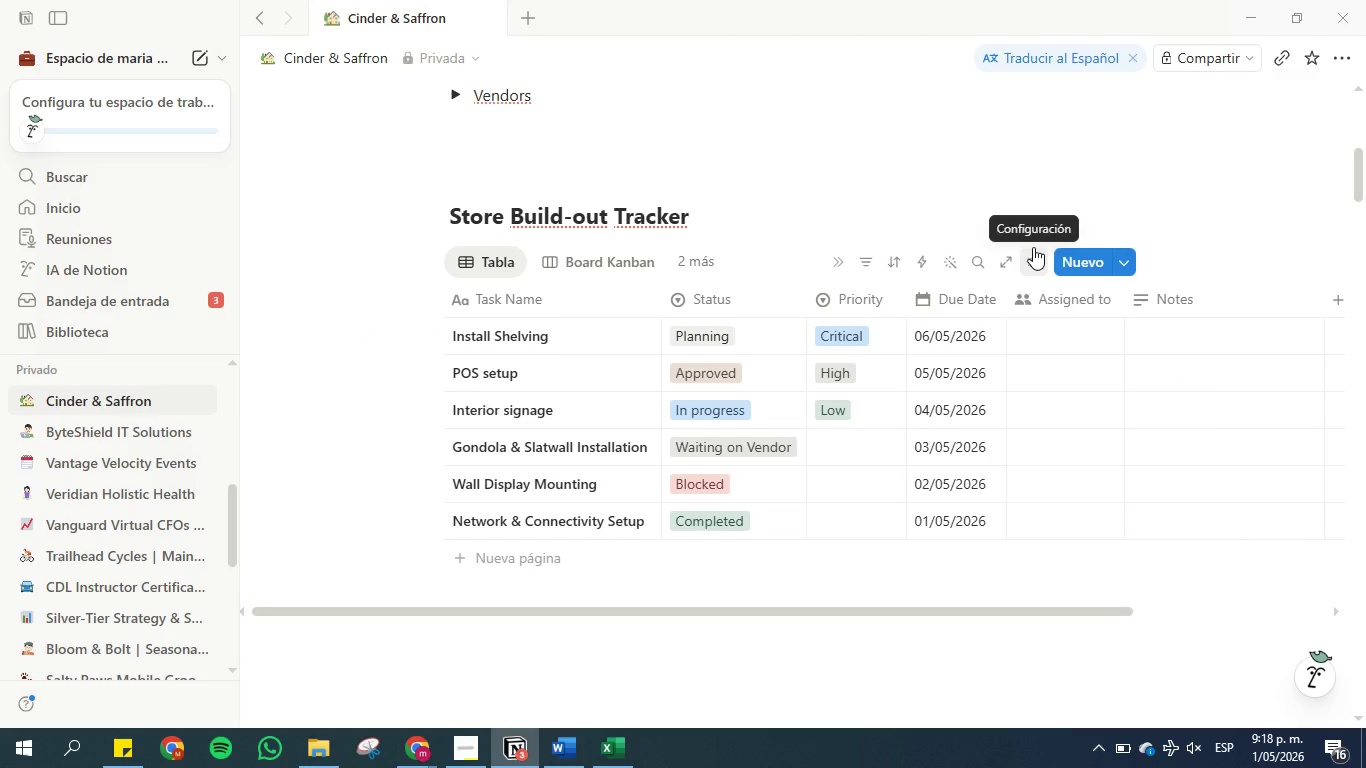 
wait(6.44)
 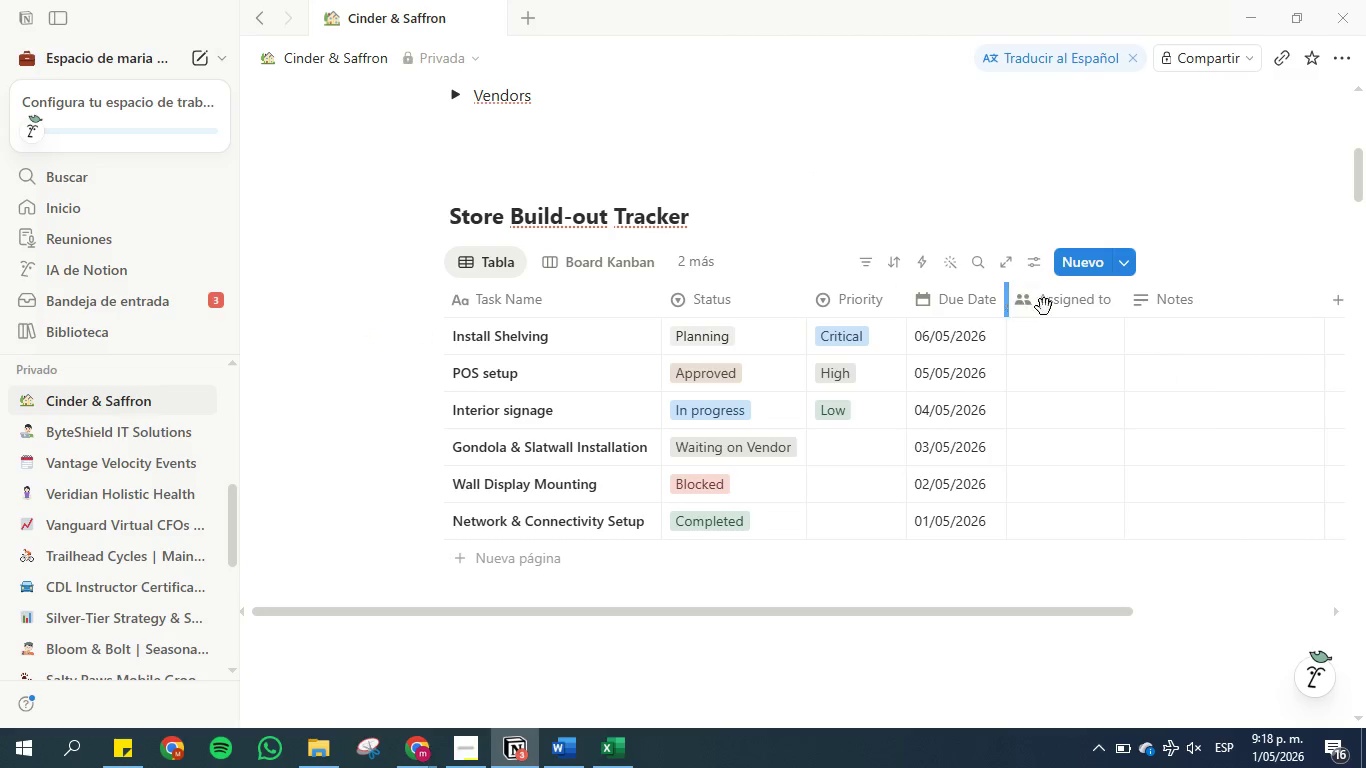 
left_click([1156, 337])
 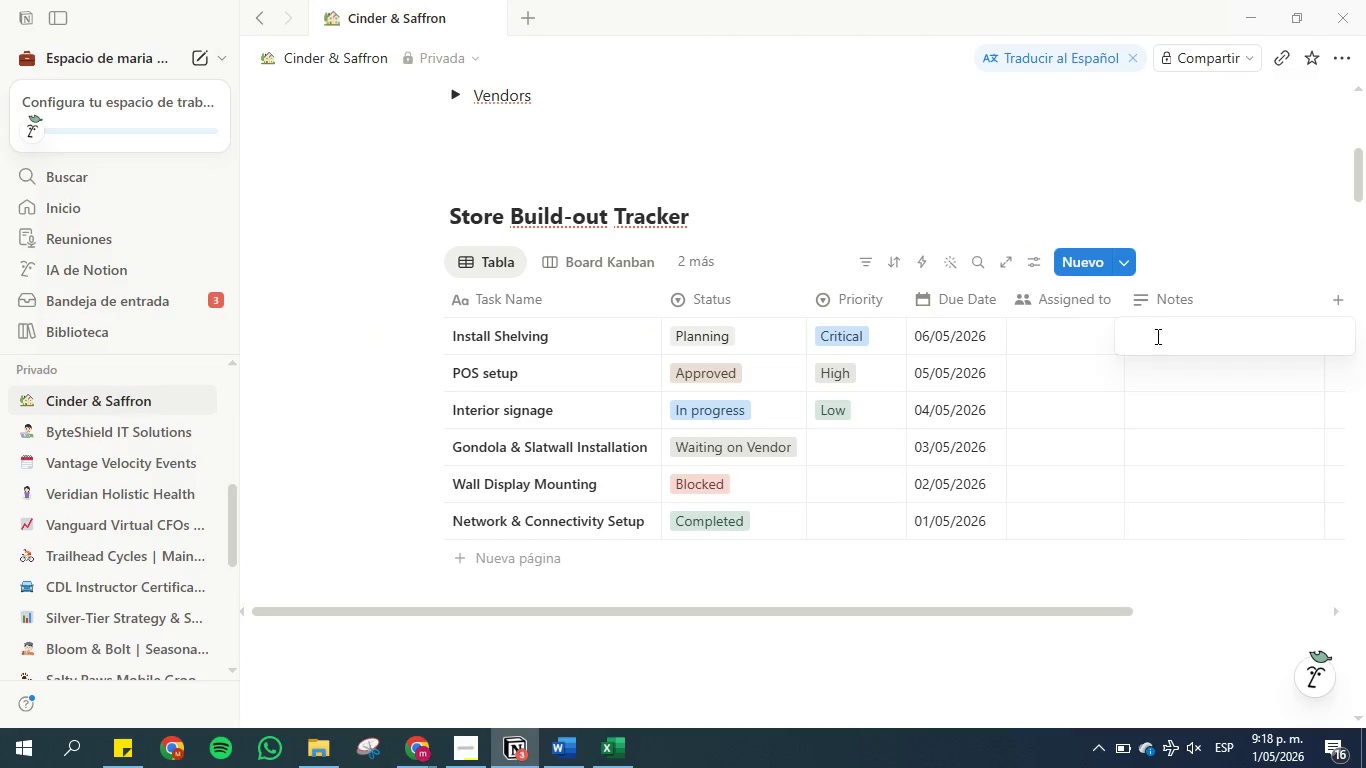 
type(Add noe here )
 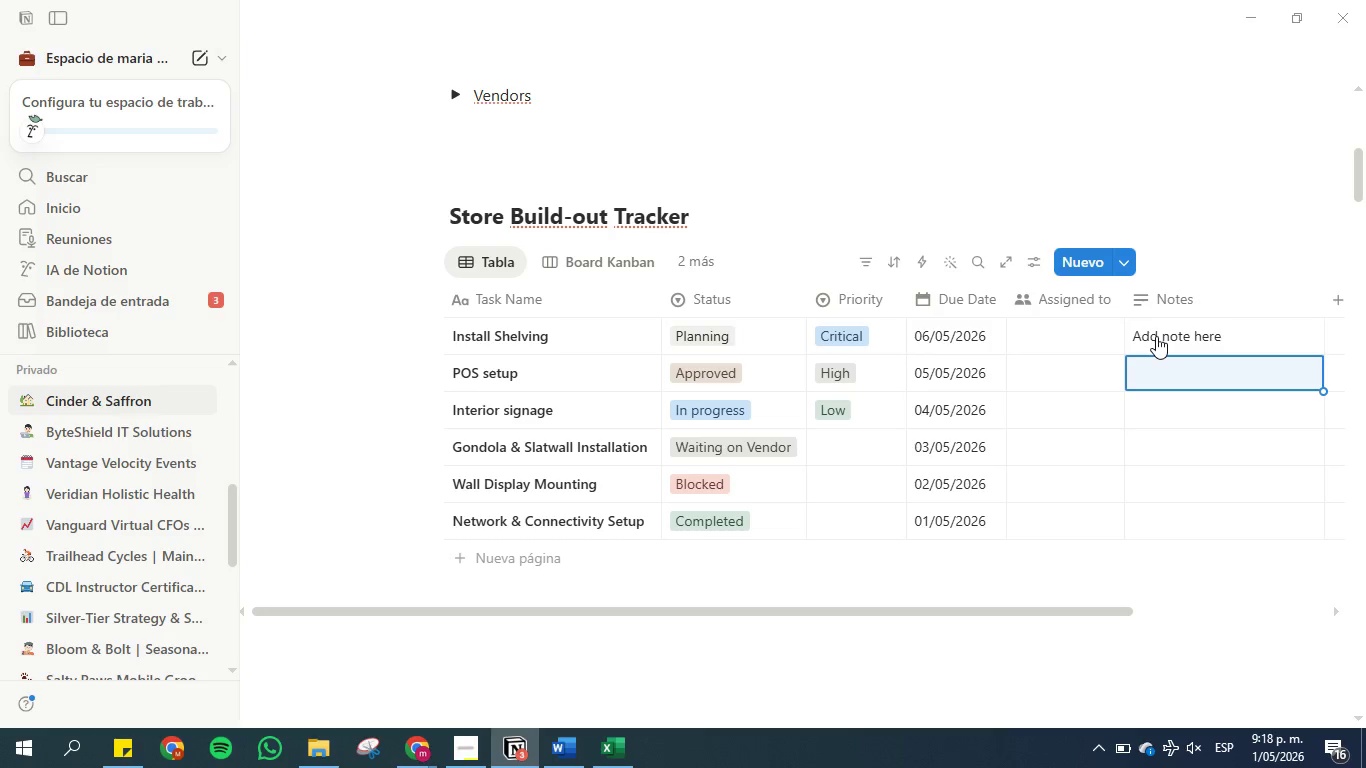 
hold_key(key=T, duration=0.31)
 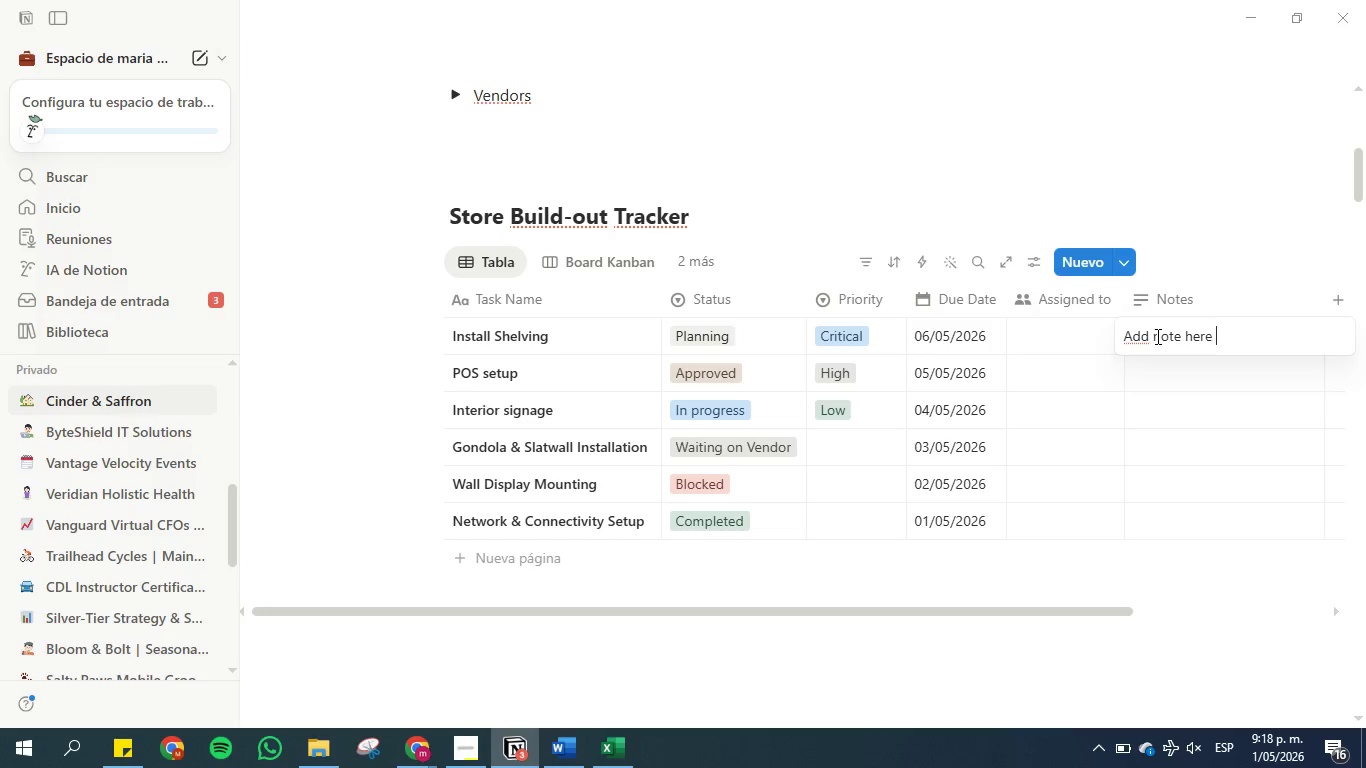 
key(Enter)
 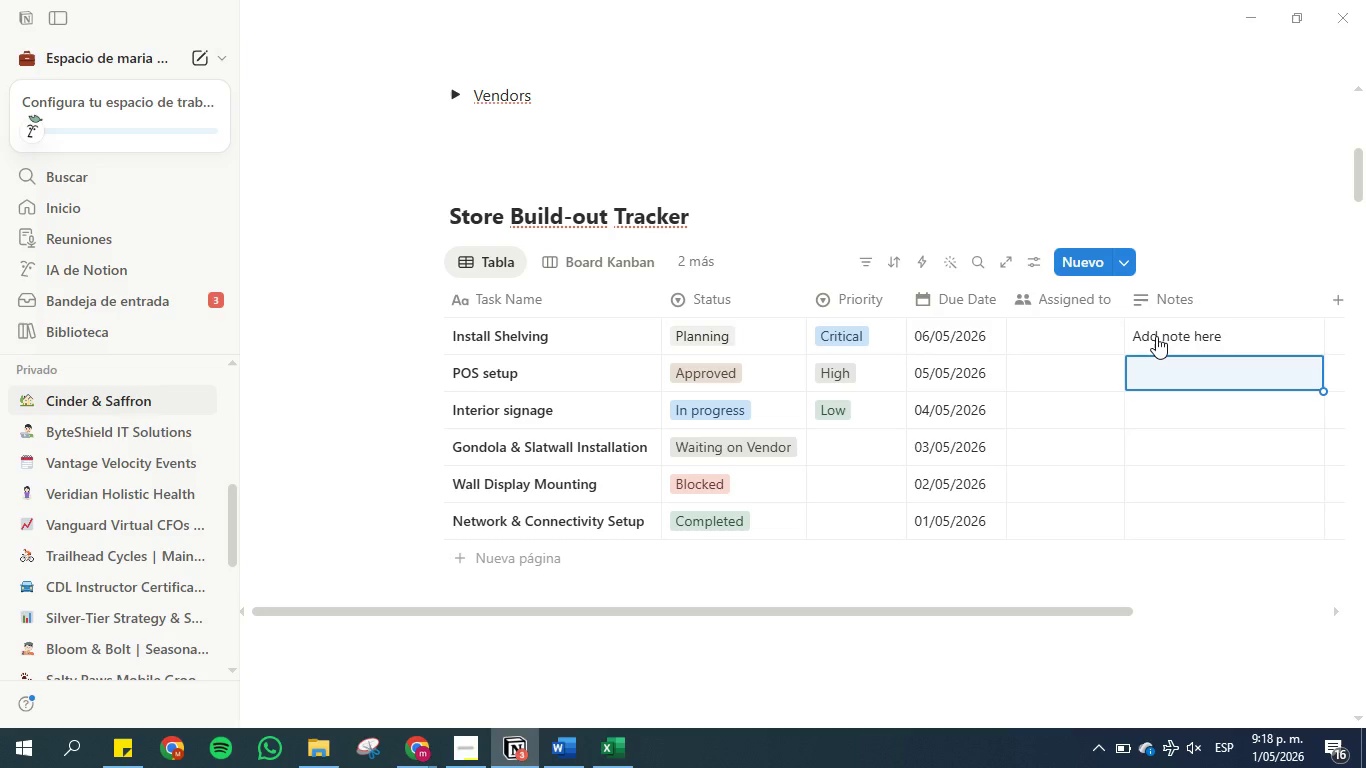 
key(ArrowUp)
 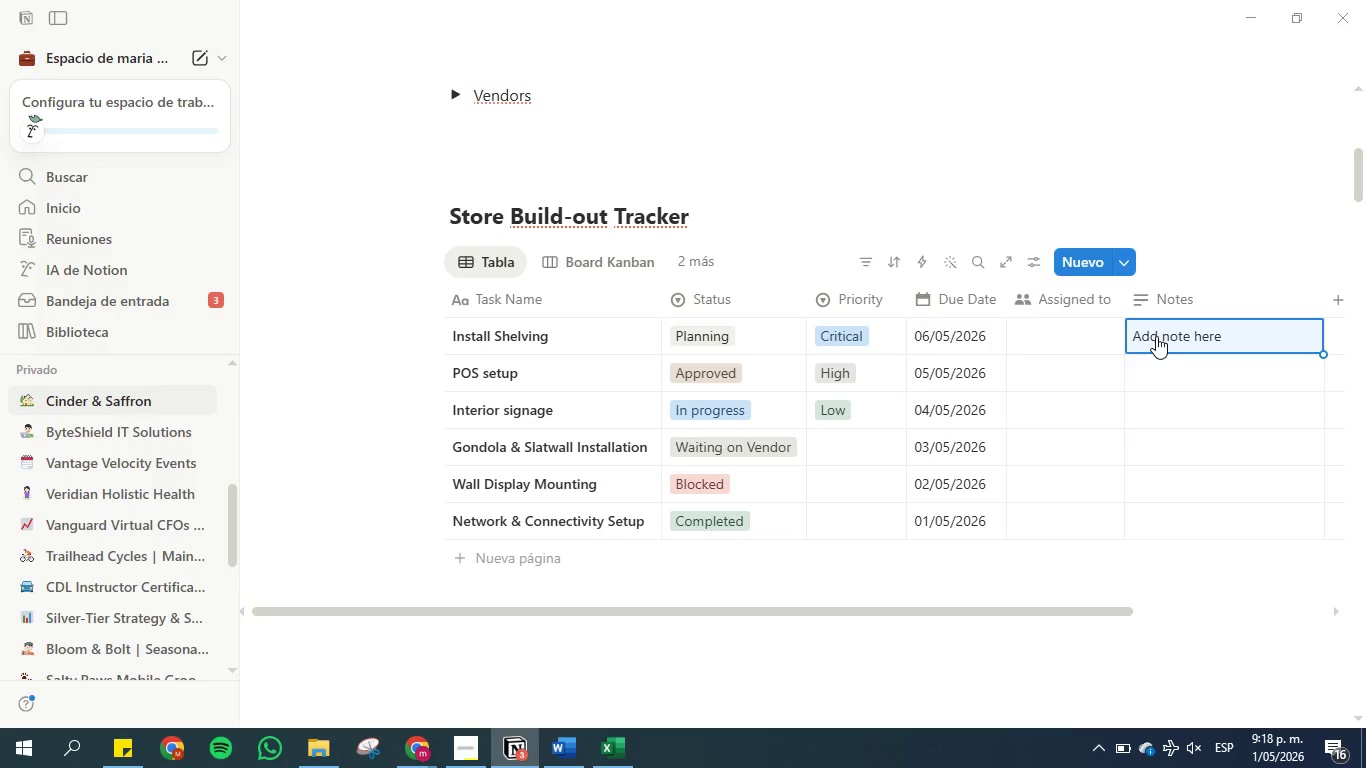 
key(Control+C)
 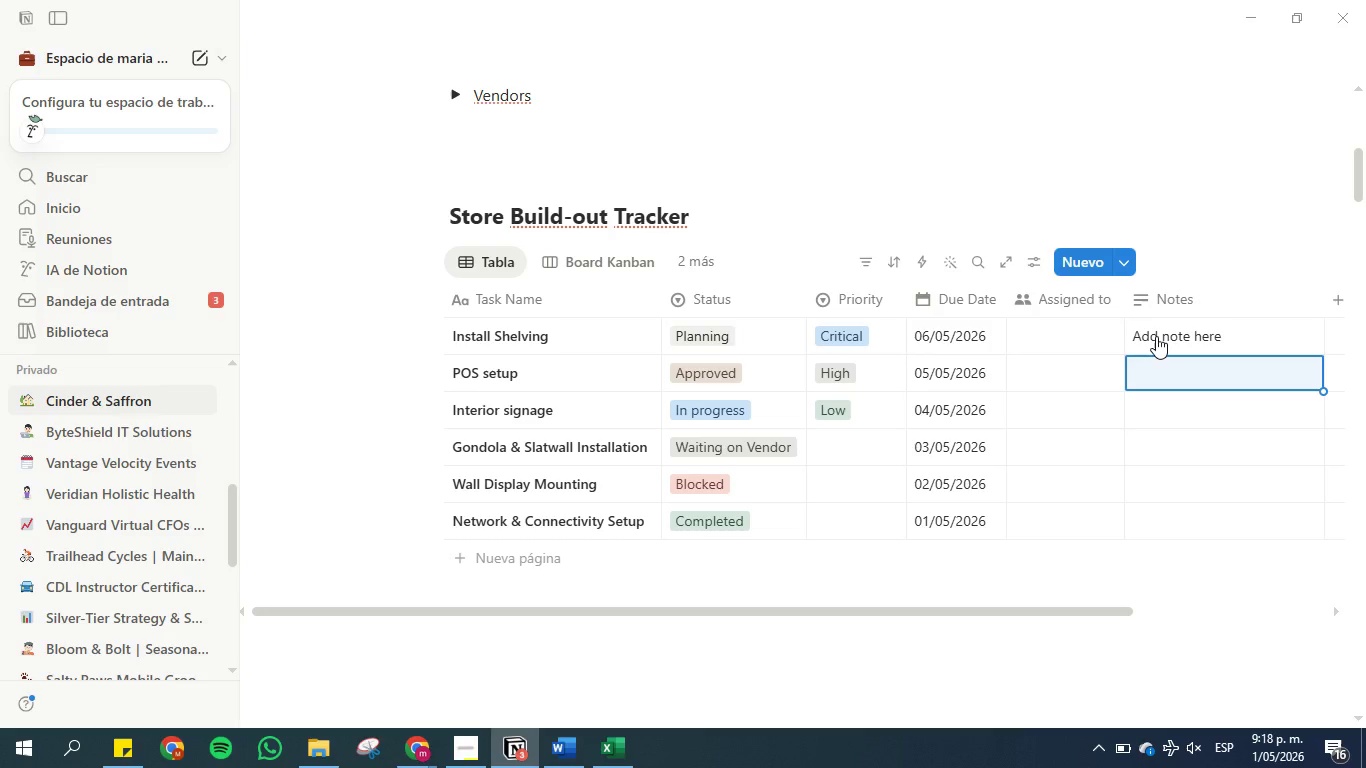 
key(ArrowDown)
 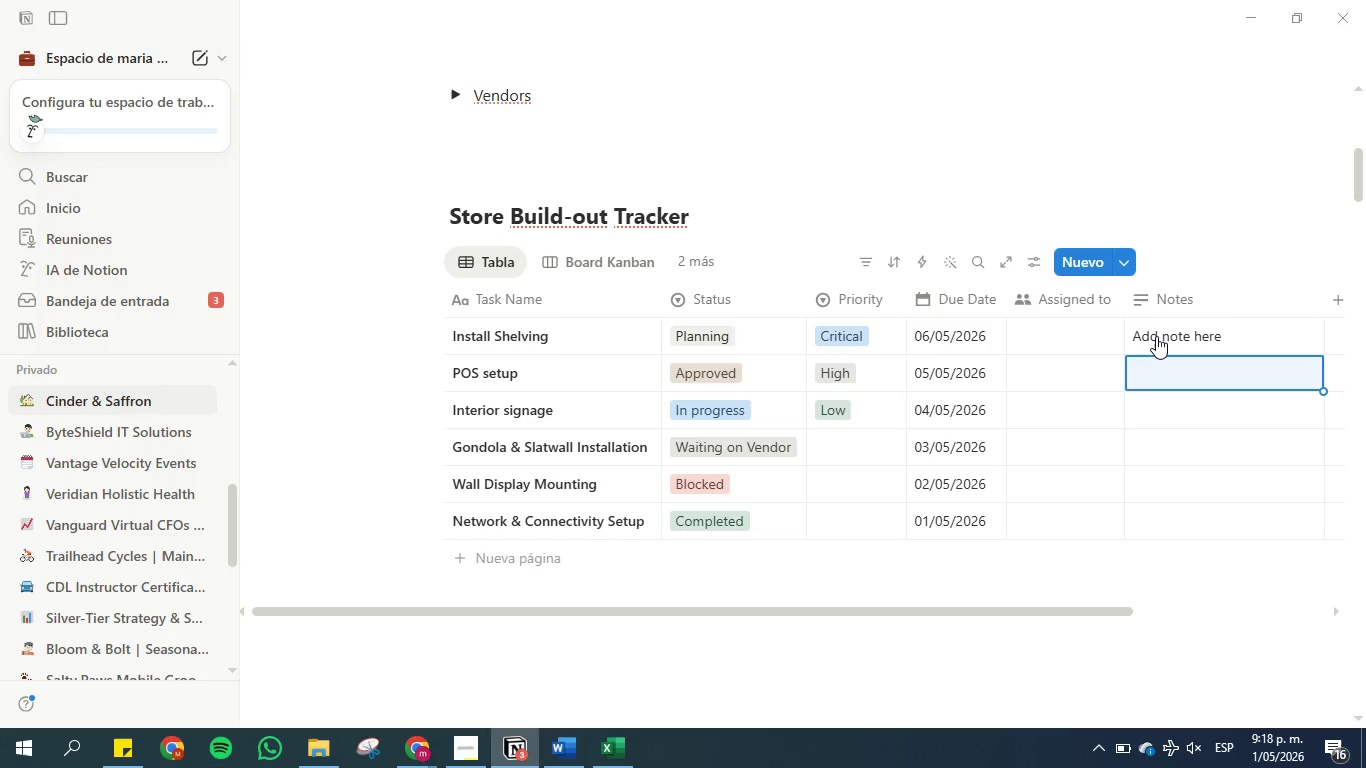 
key(Control+C)
 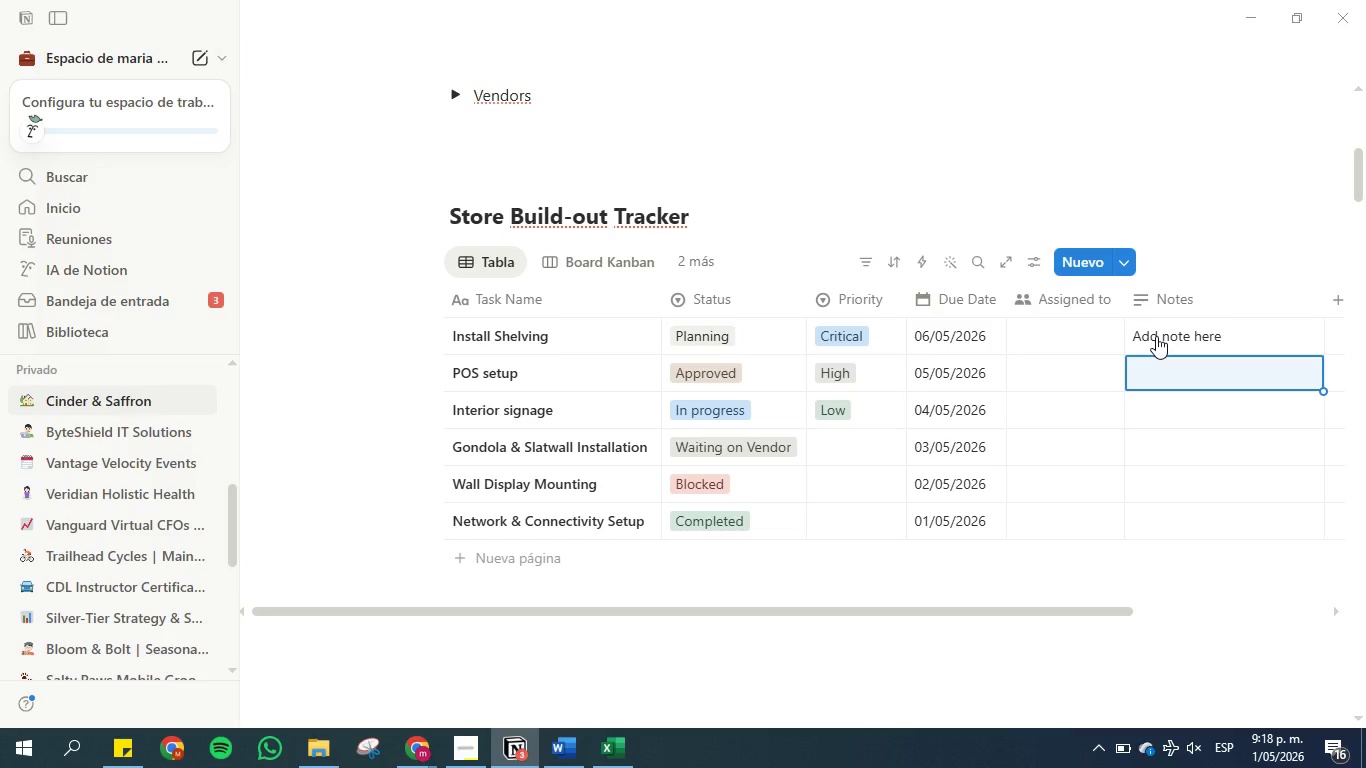 
key(ArrowDown)
 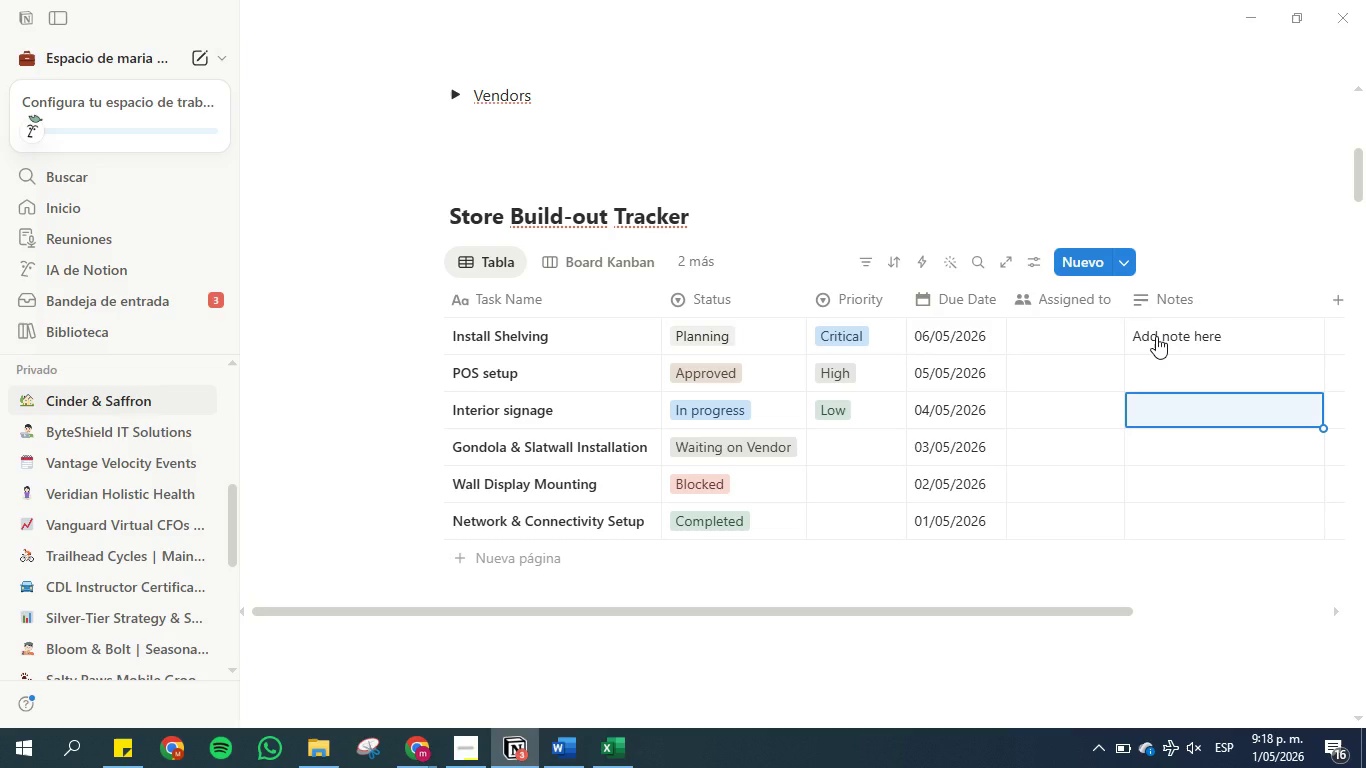 
key(Control+C)
 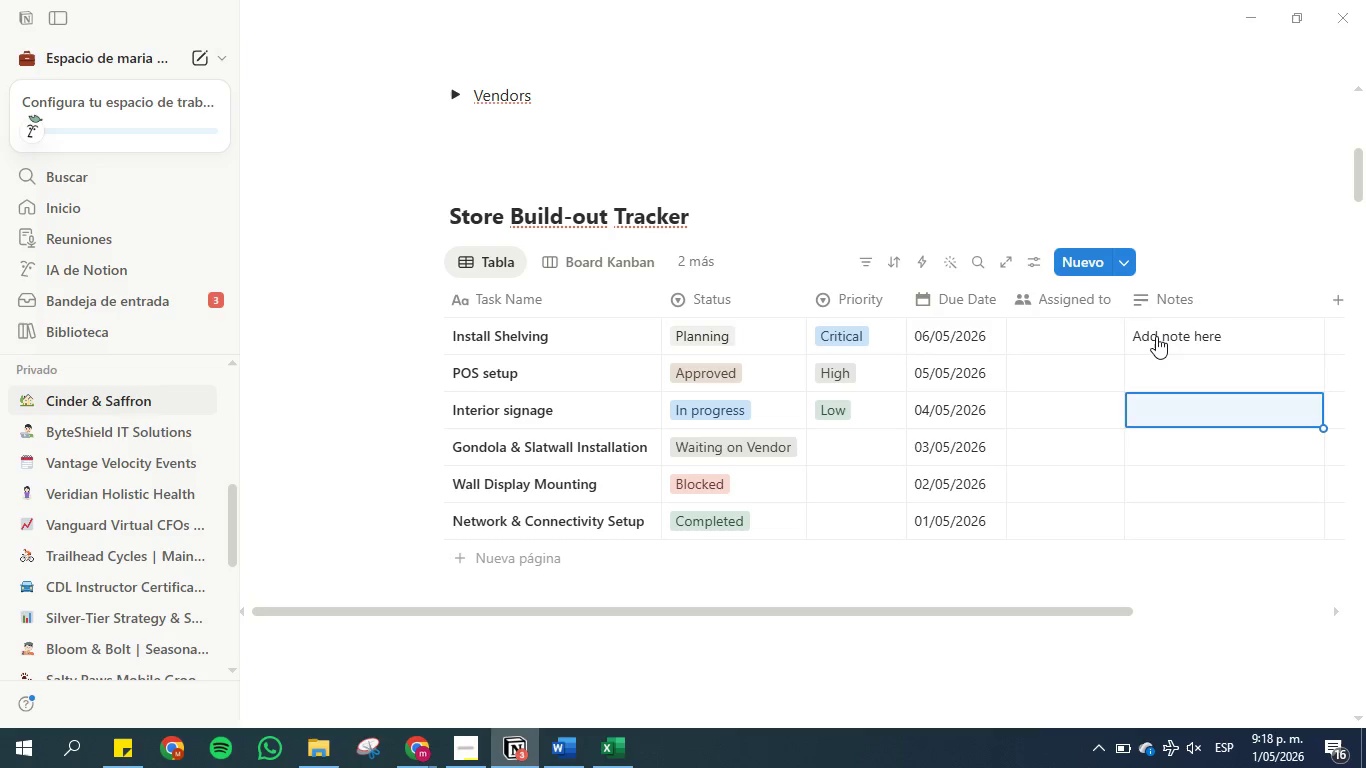 
key(ArrowUp)
 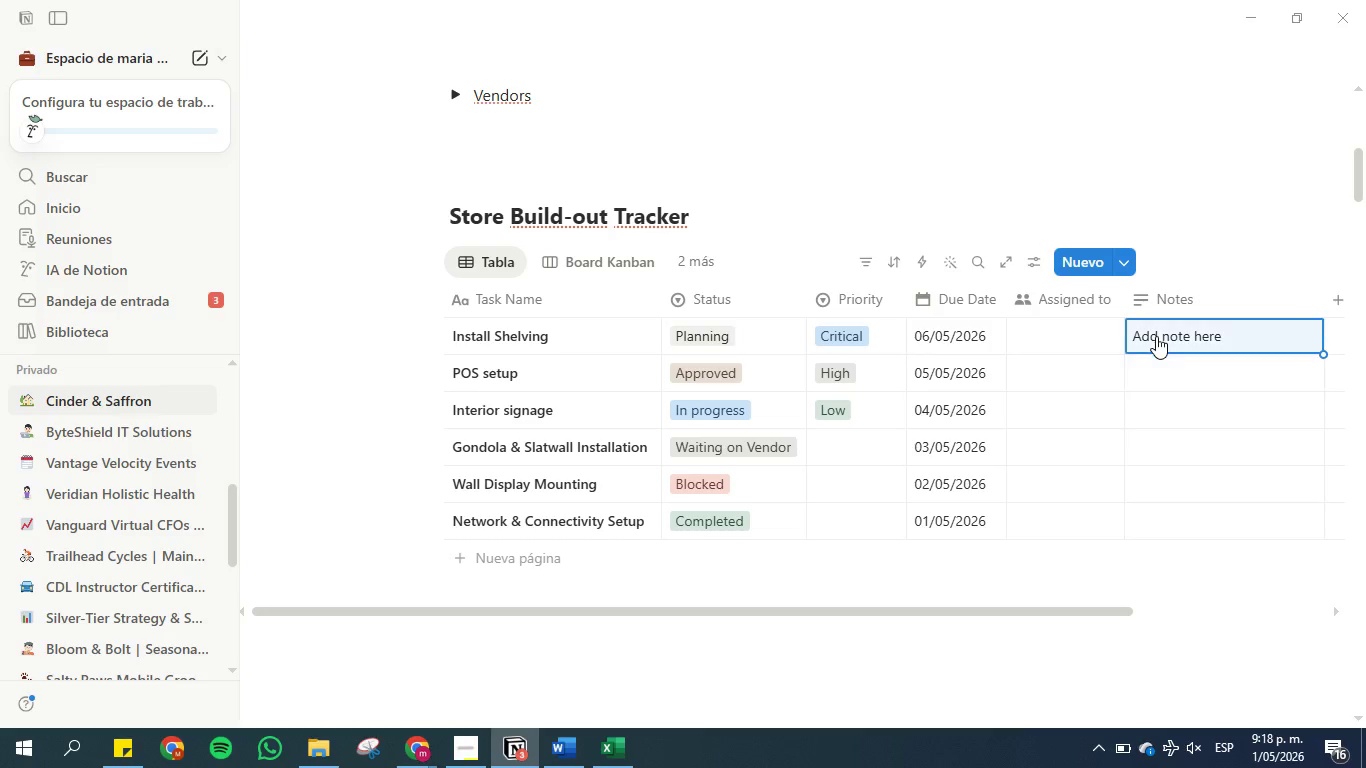 
key(ArrowUp)
 